 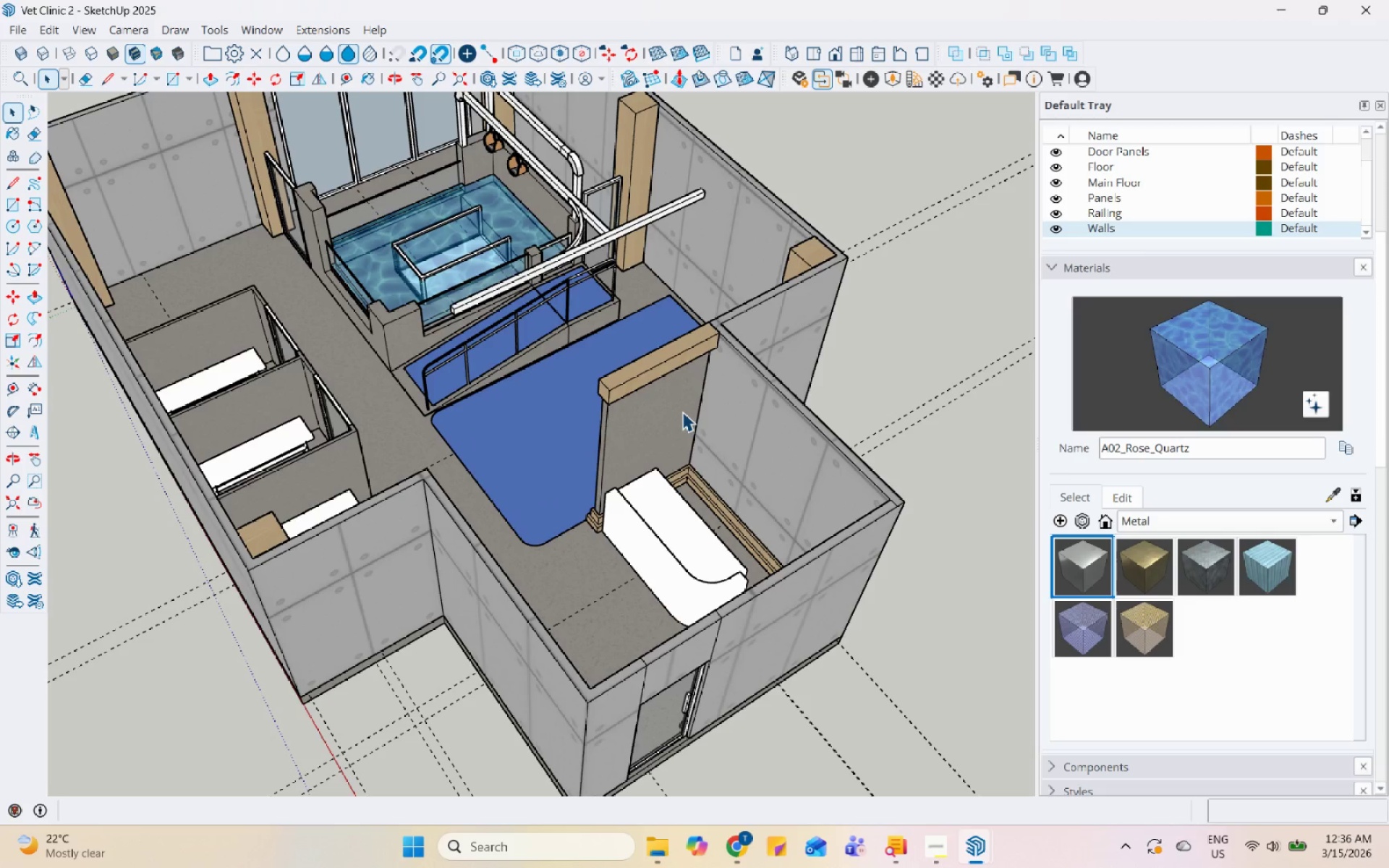 
scroll: coordinate [681, 417], scroll_direction: down, amount: 3.0
 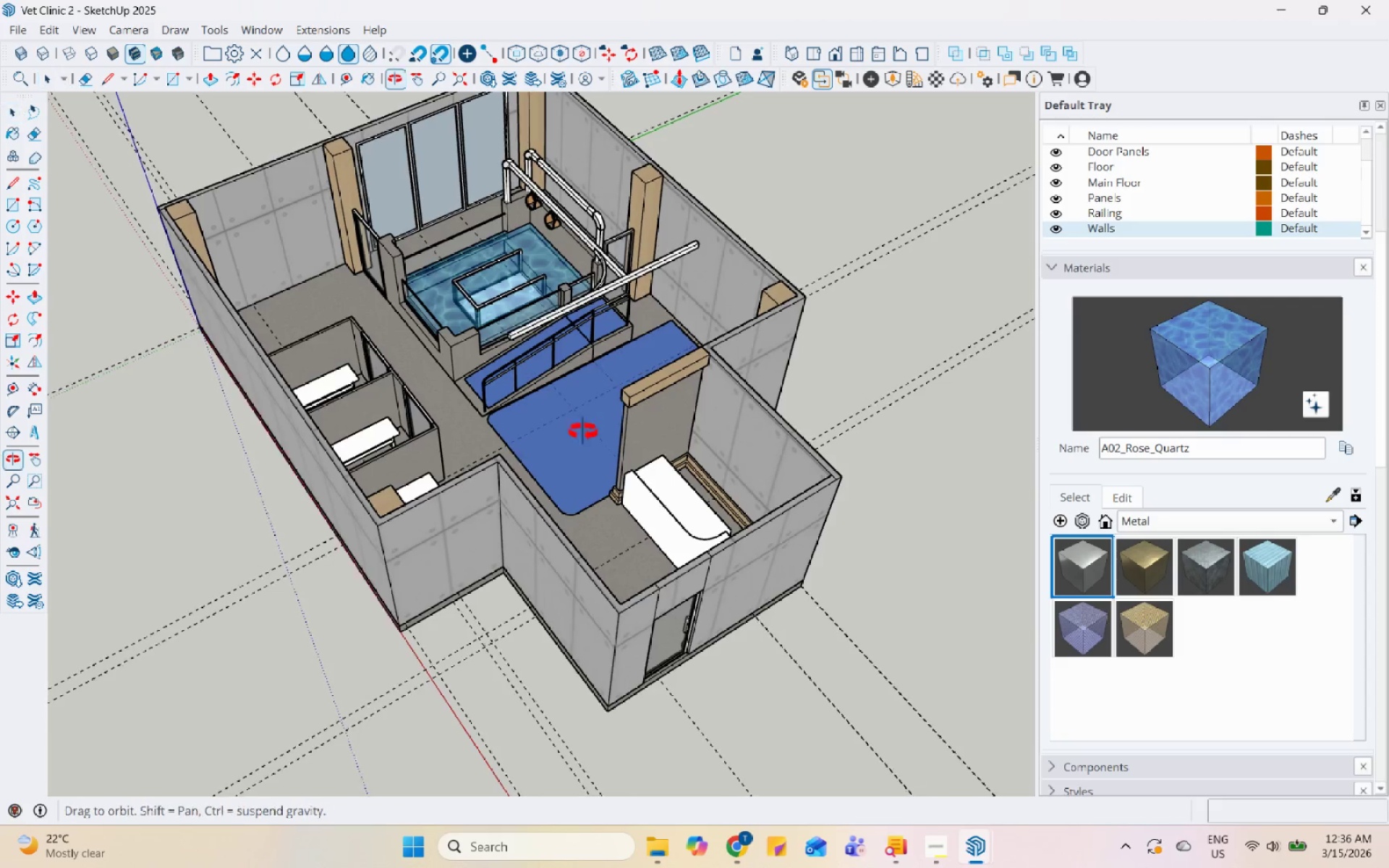 
scroll: coordinate [537, 337], scroll_direction: up, amount: 12.0
 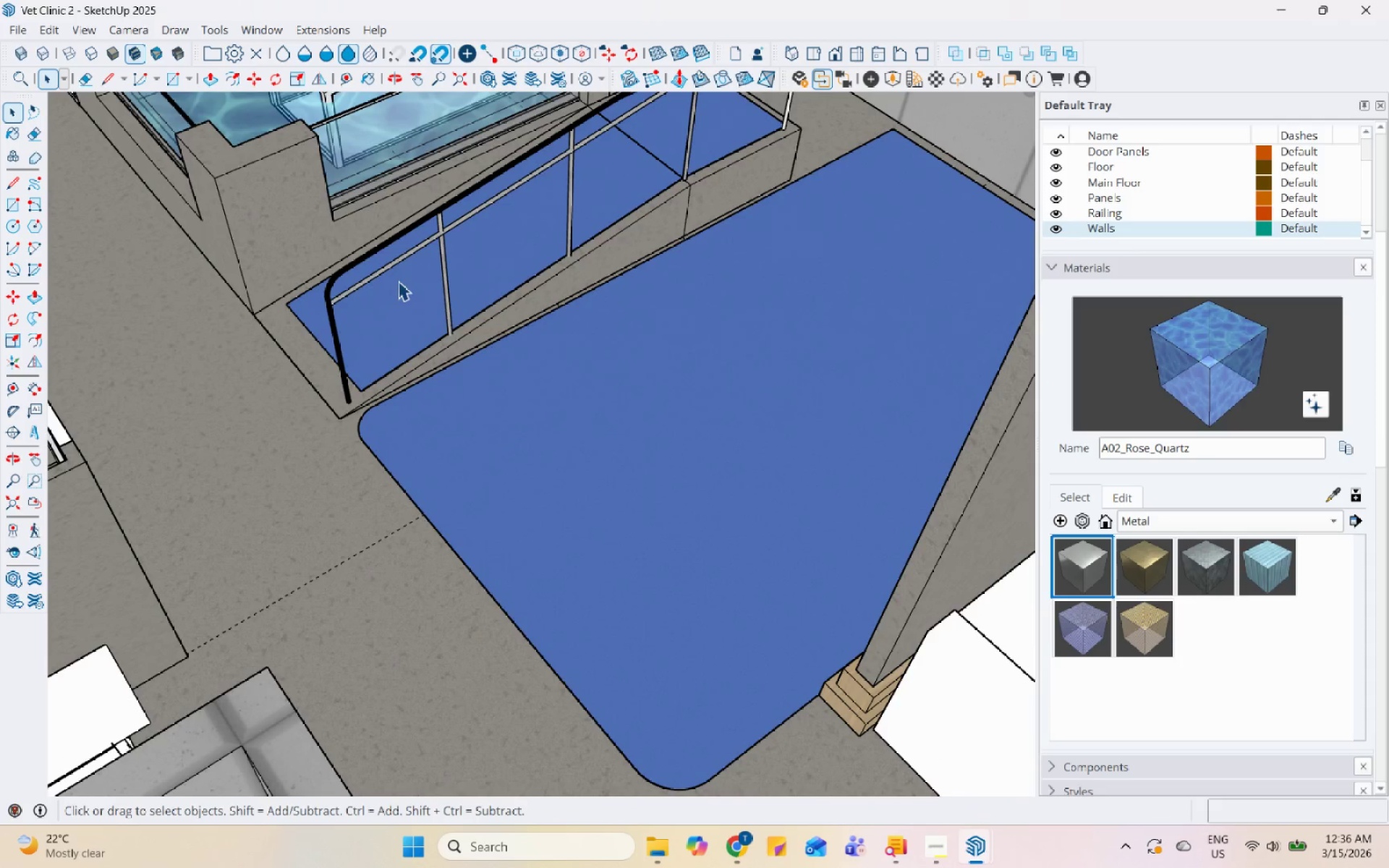 
scroll: coordinate [524, 537], scroll_direction: down, amount: 5.0
 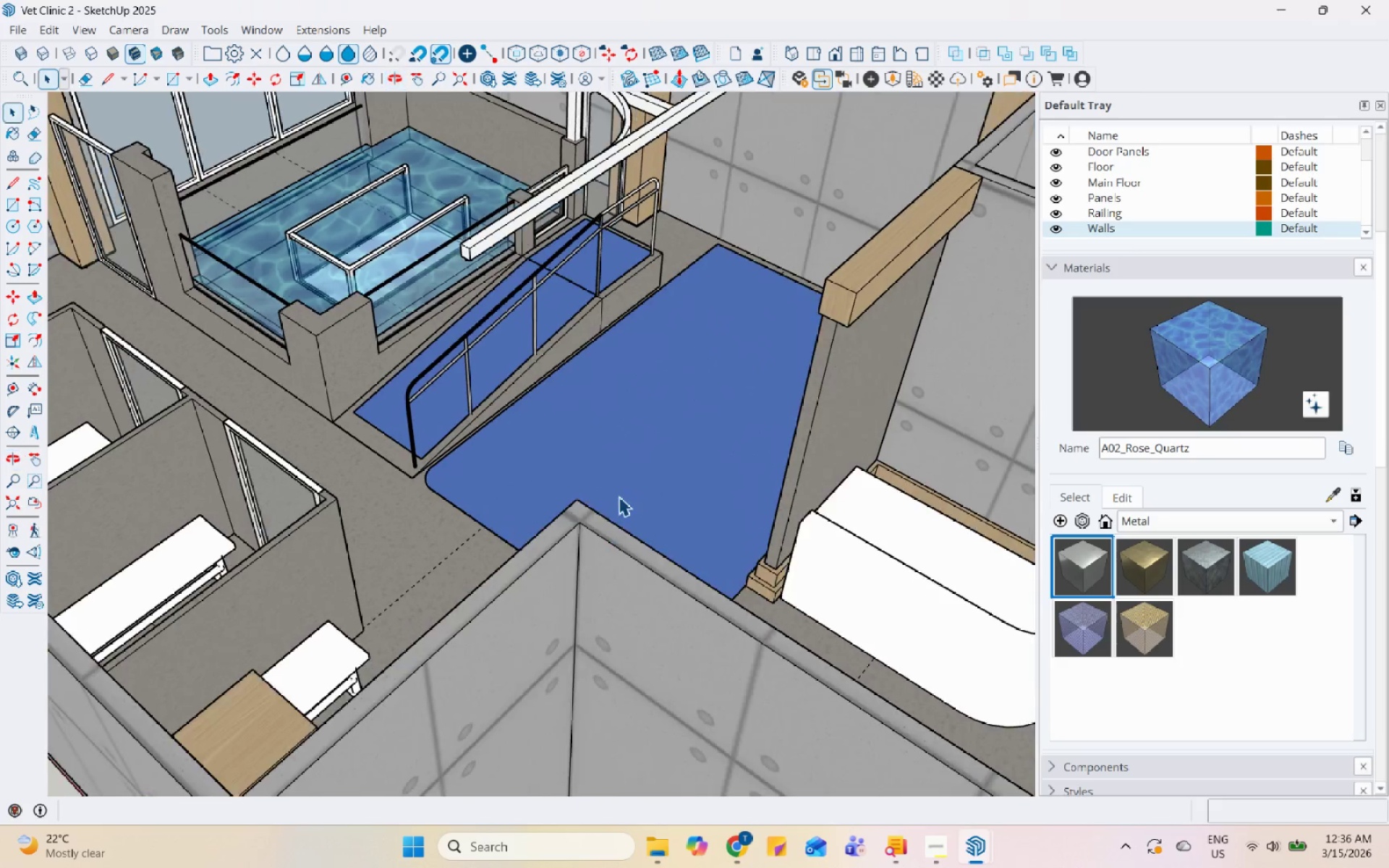 
key(Control+S)
 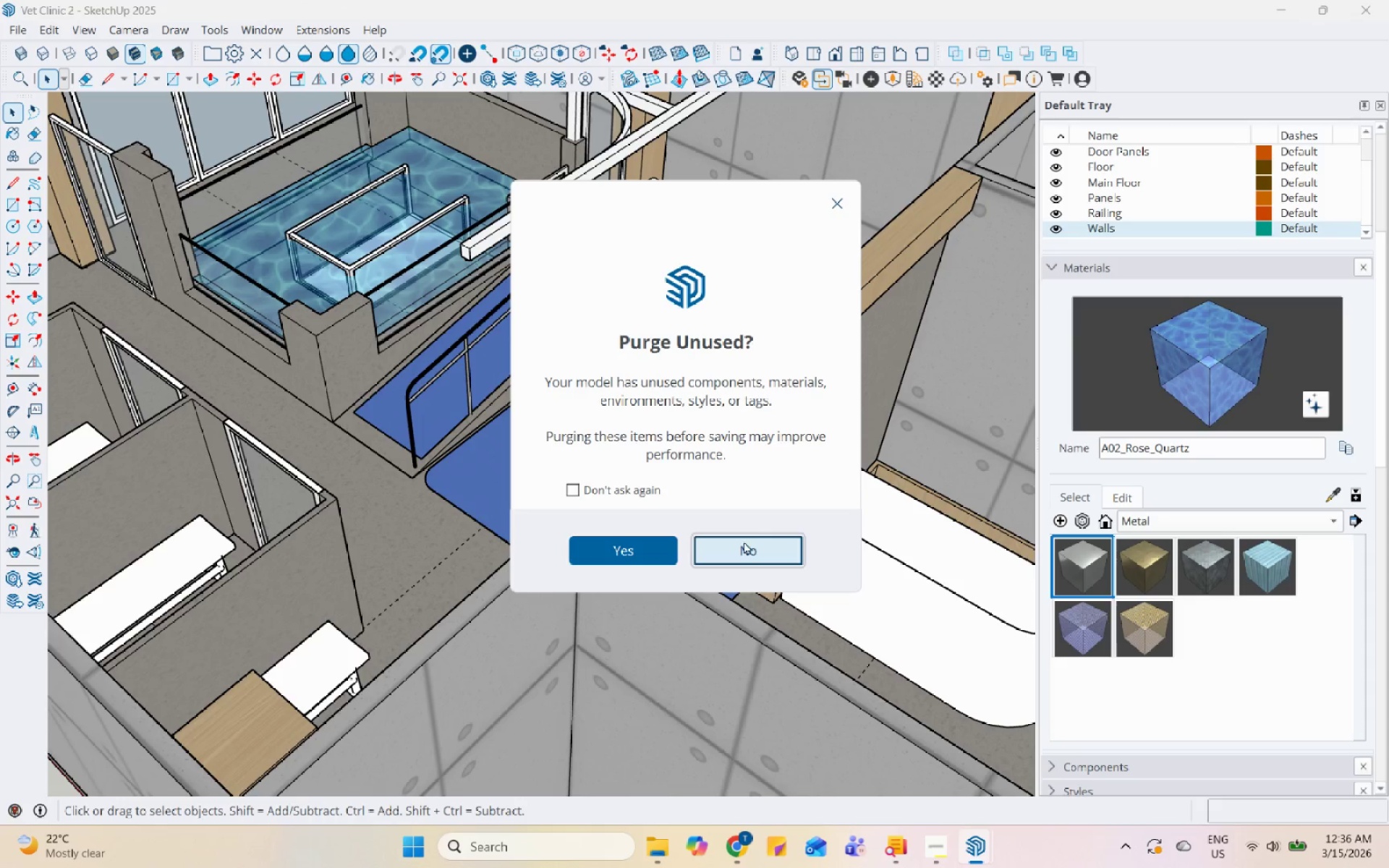 
left_click([745, 563])
 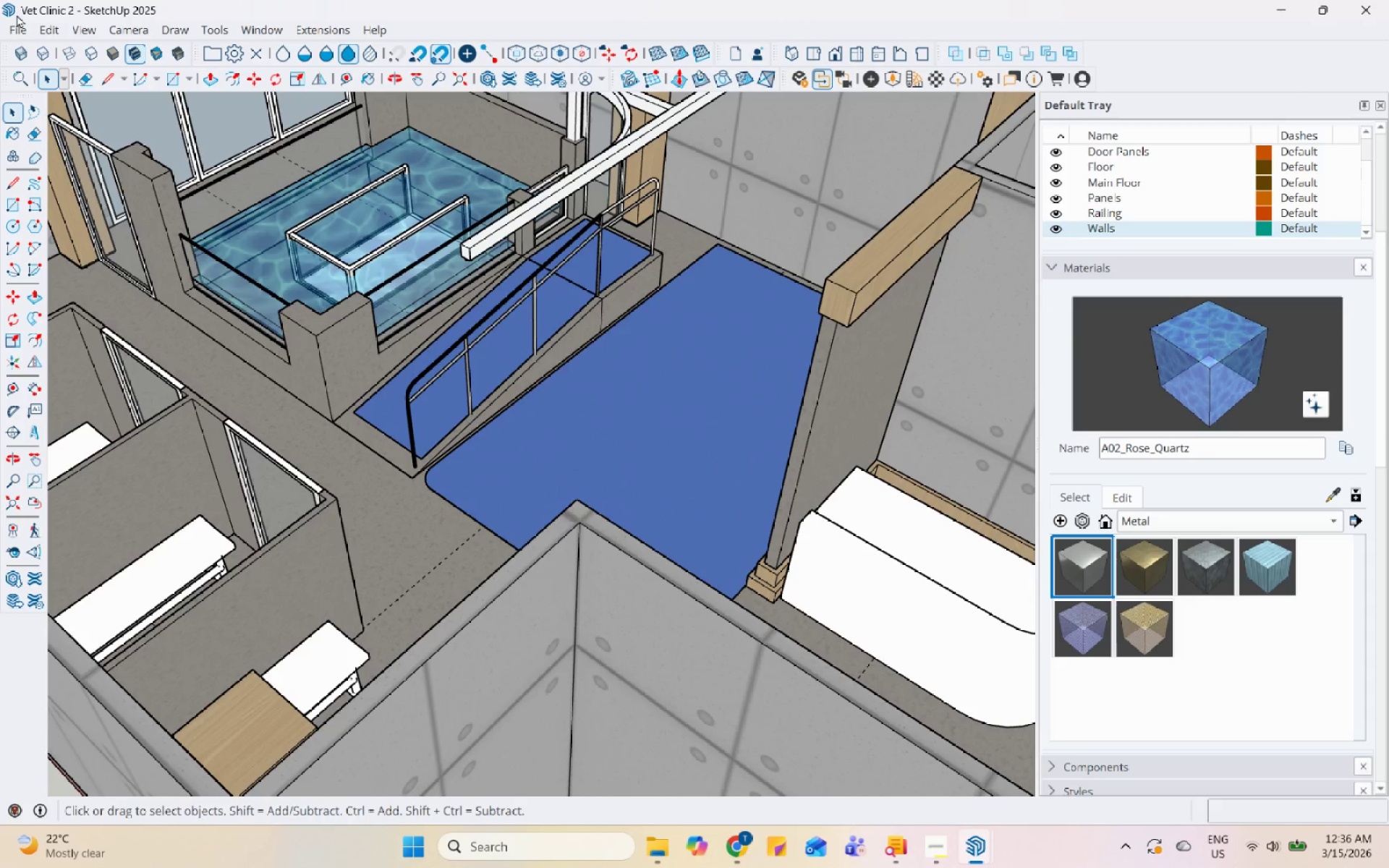 
left_click([13, 25])
 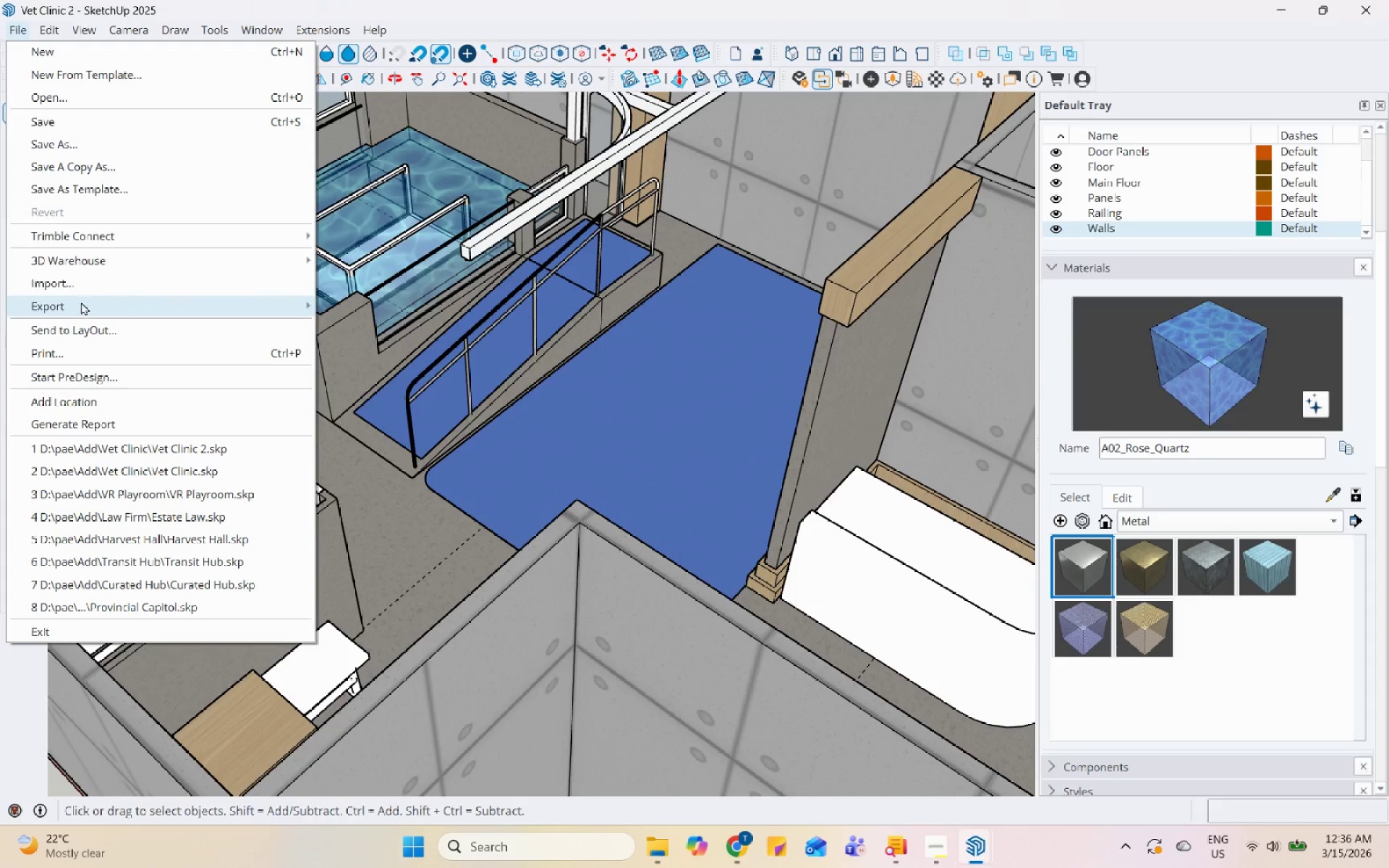 
left_click([93, 282])
 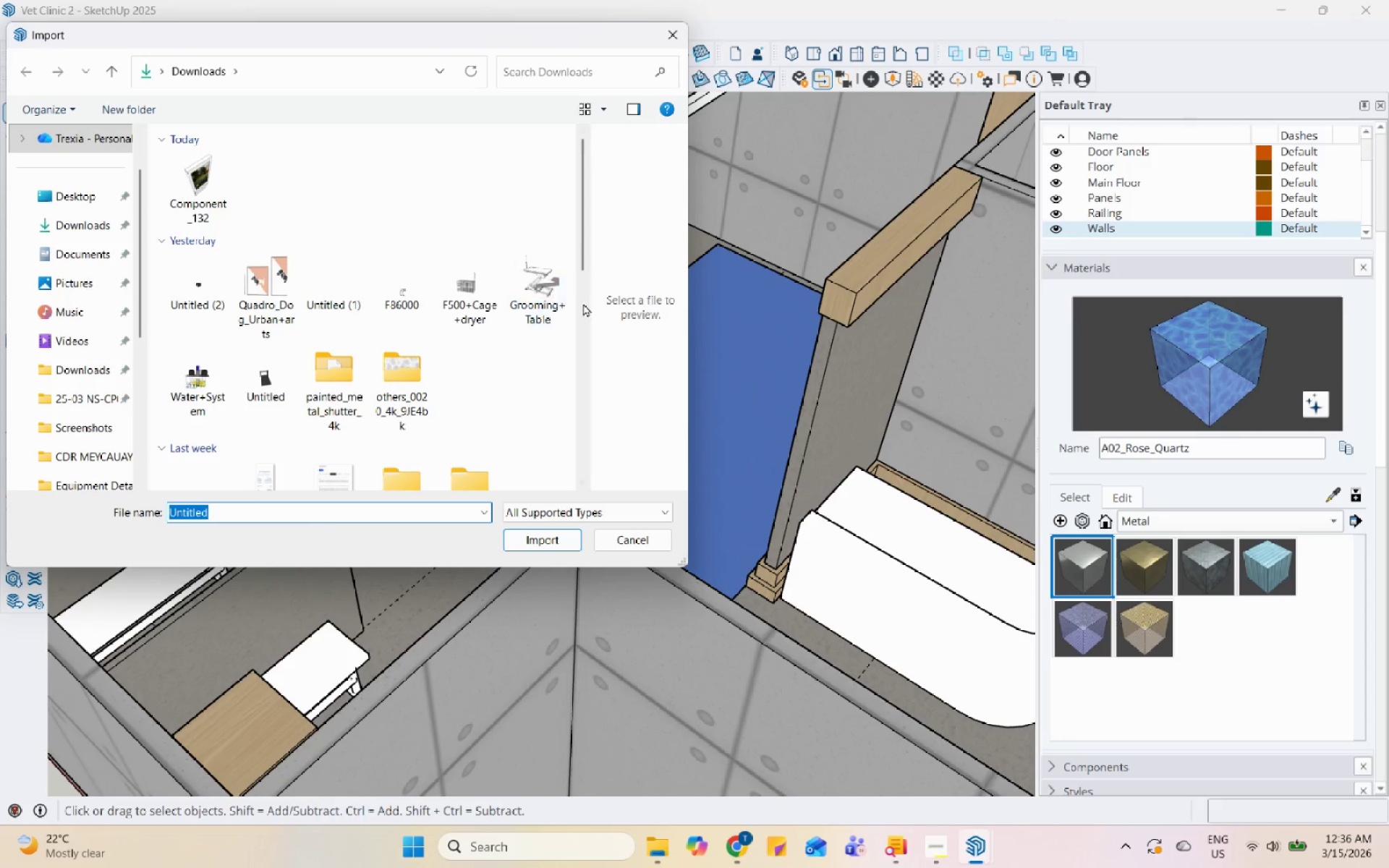 
left_click([670, 26])
 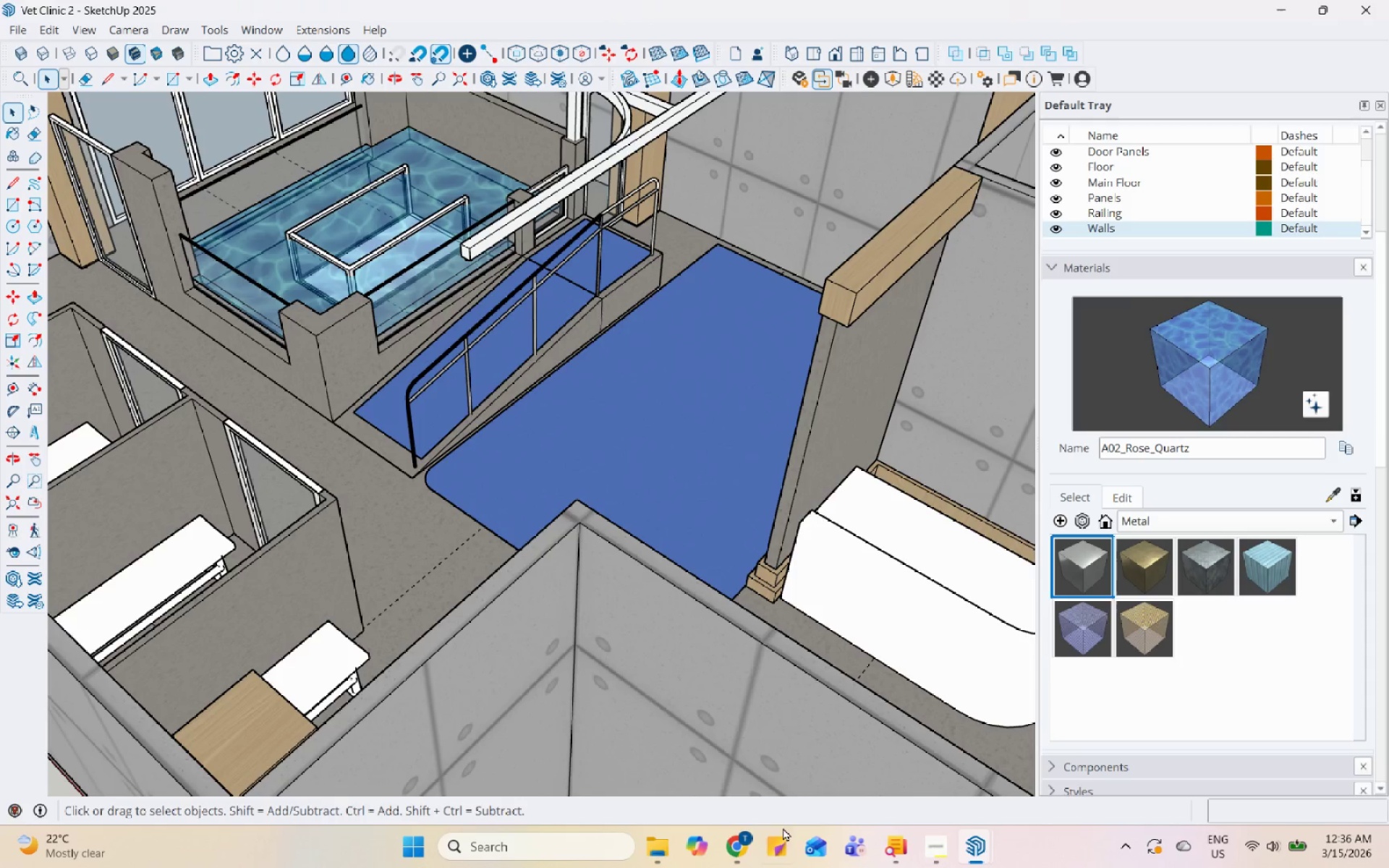 
left_click([738, 856])
 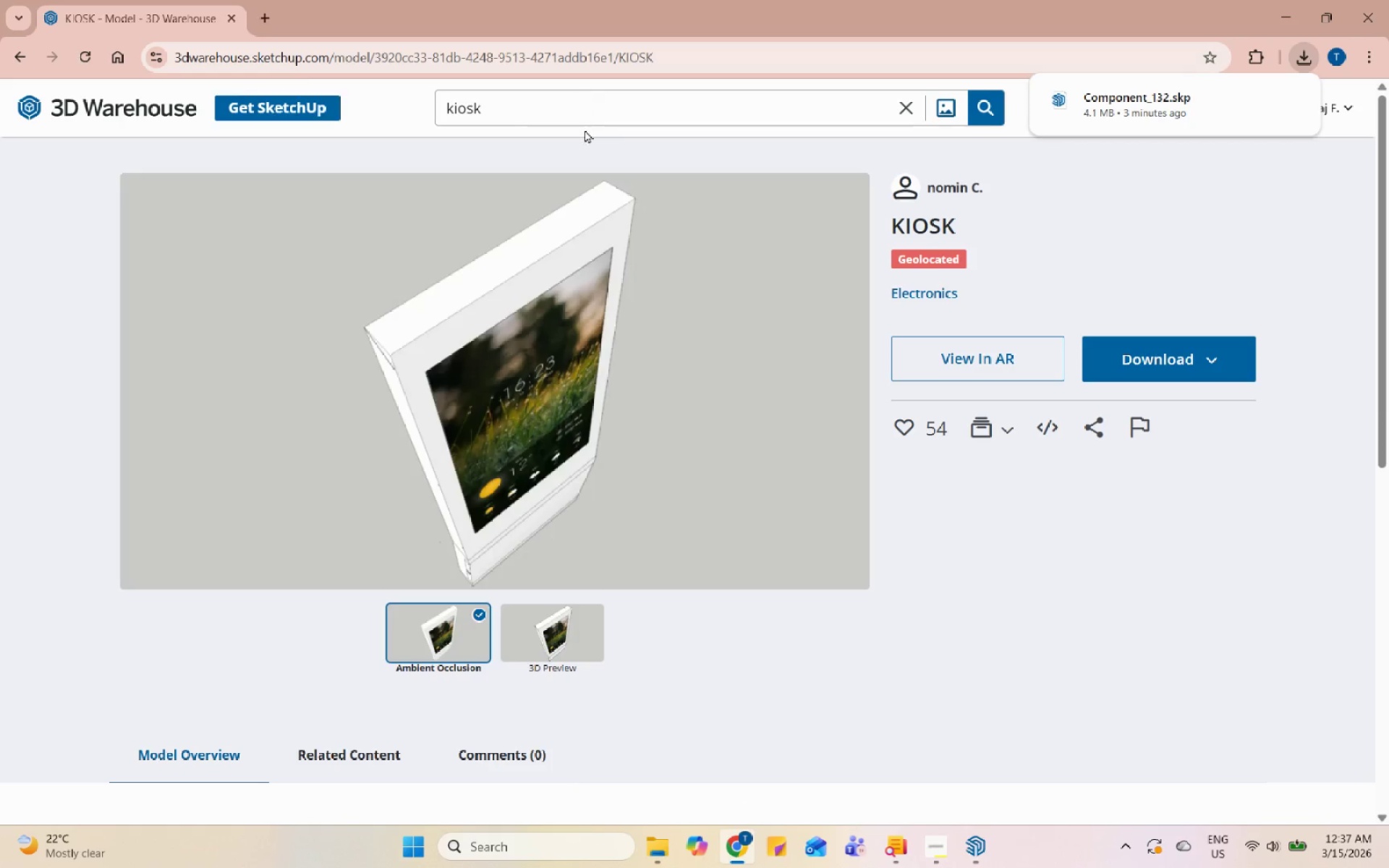 
double_click([585, 106])
 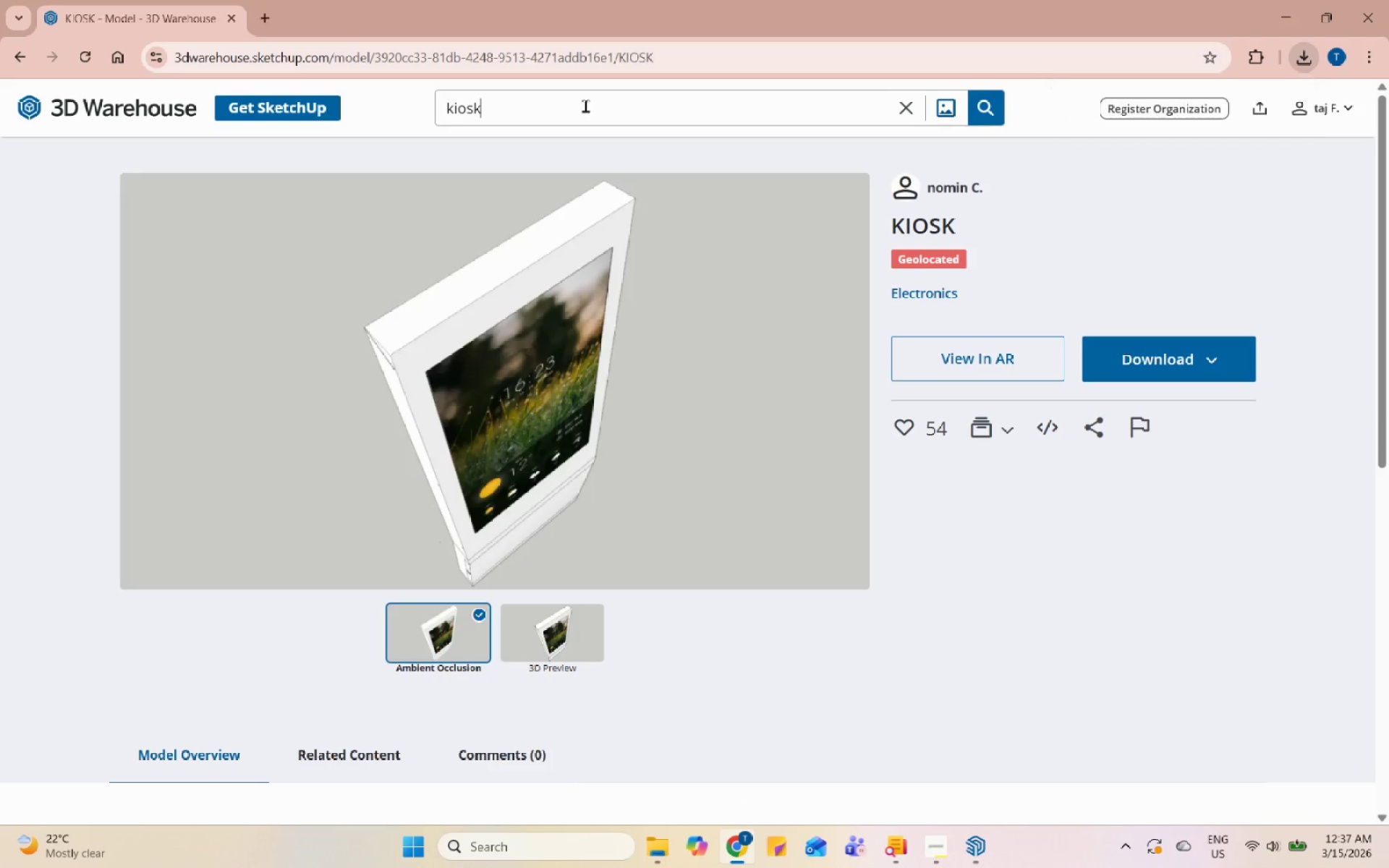 
triple_click([585, 106])
 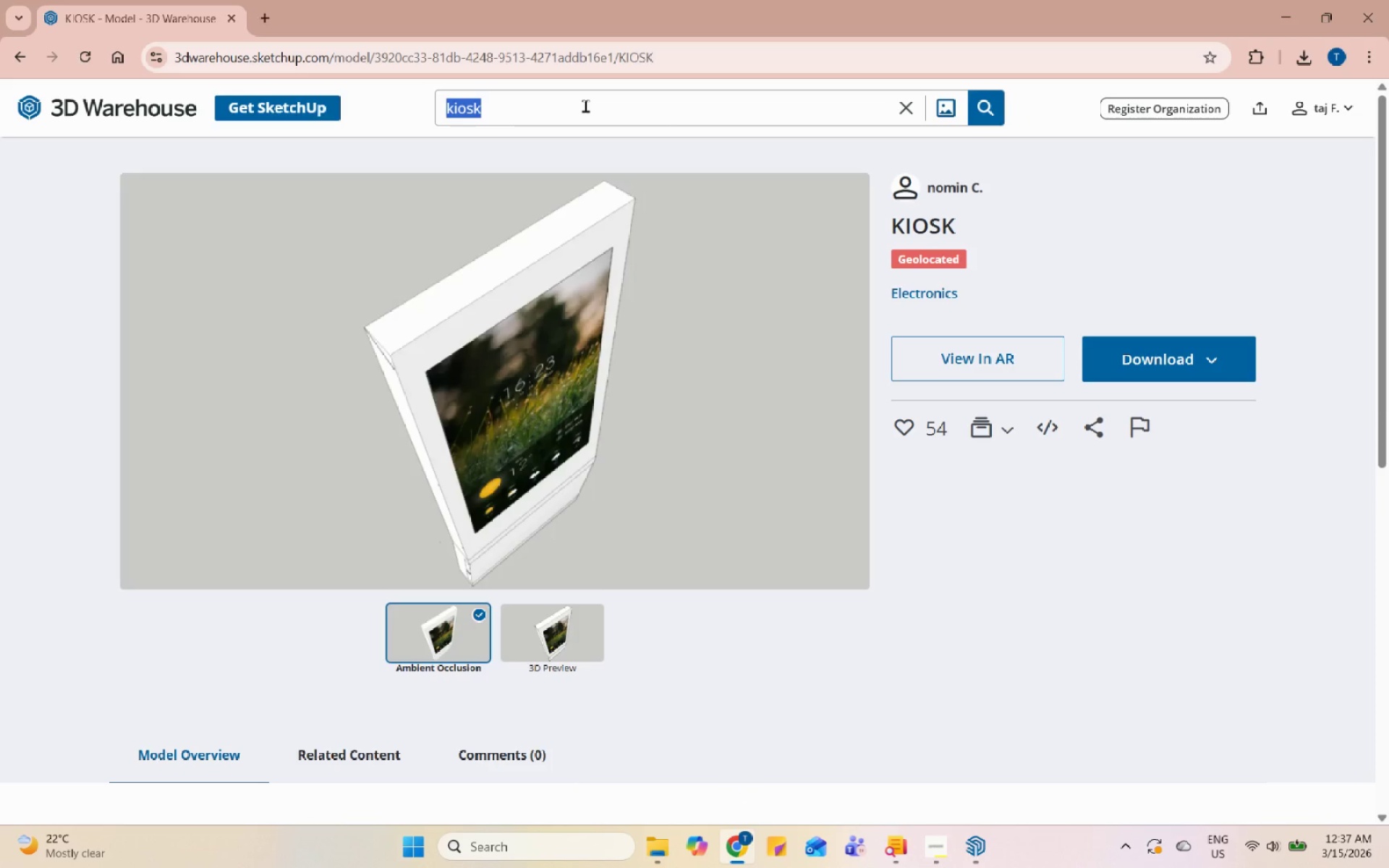 
type(grooming cble)
 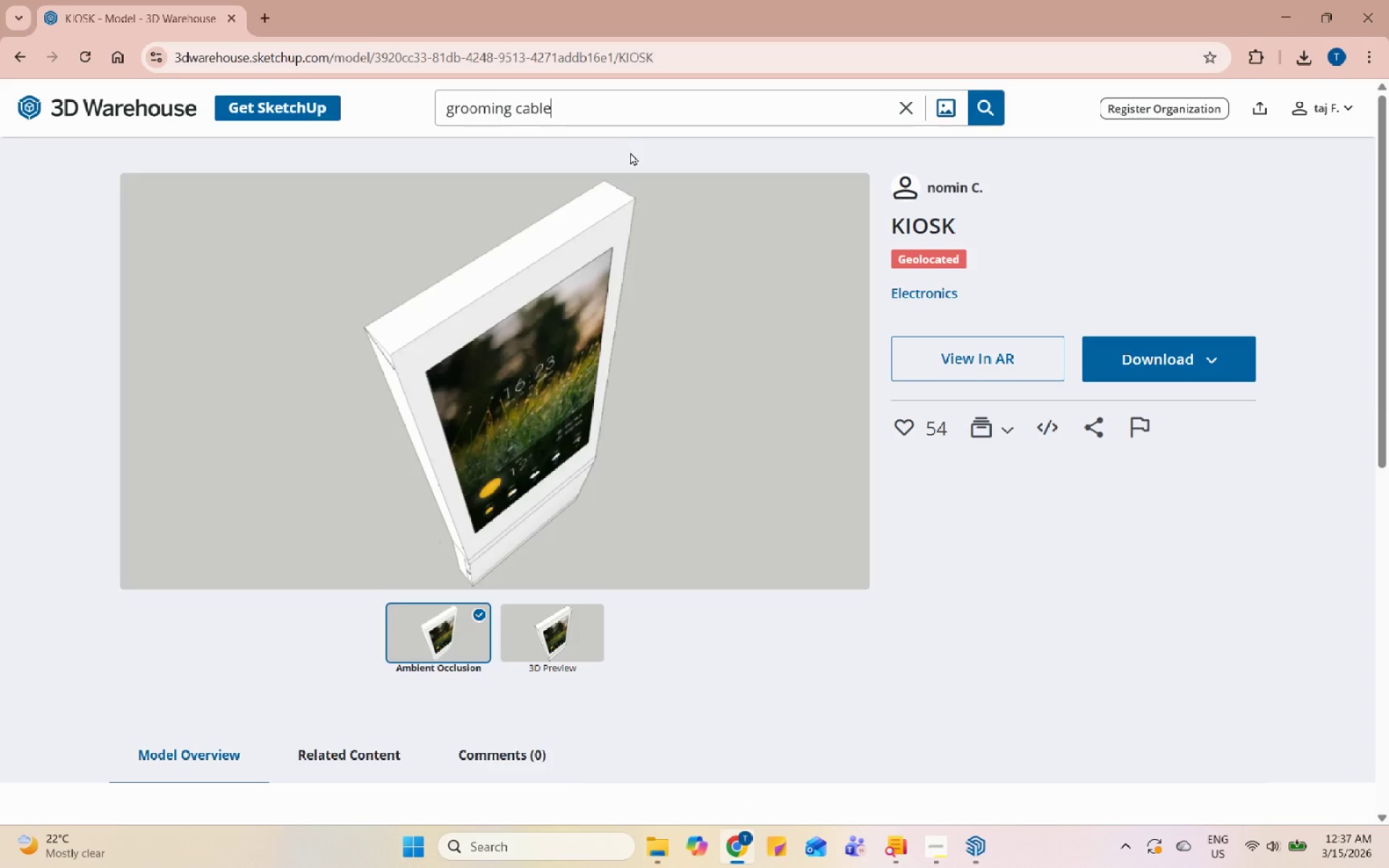 
hold_key(key=A, duration=0.33)
 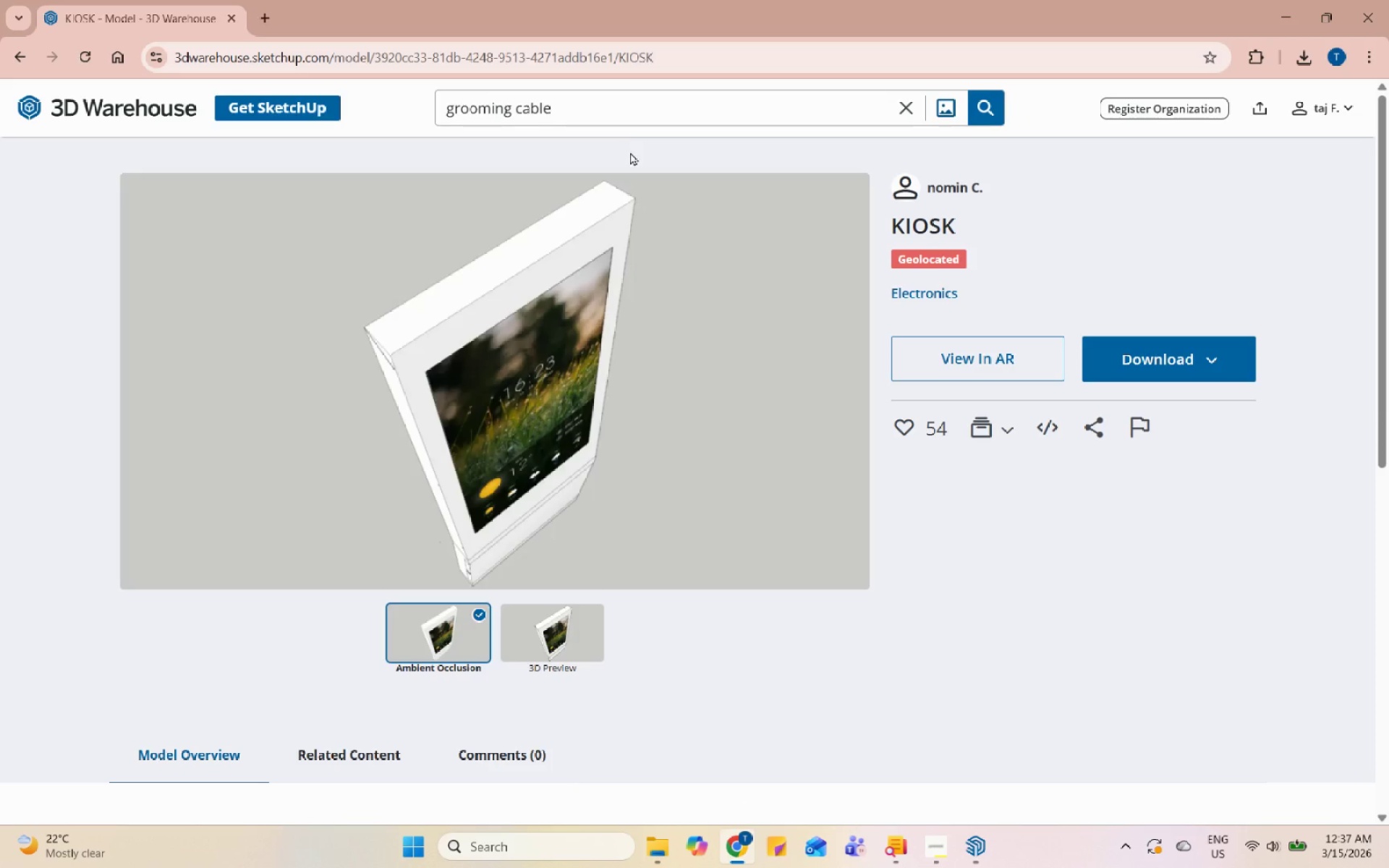 
key(Enter)
 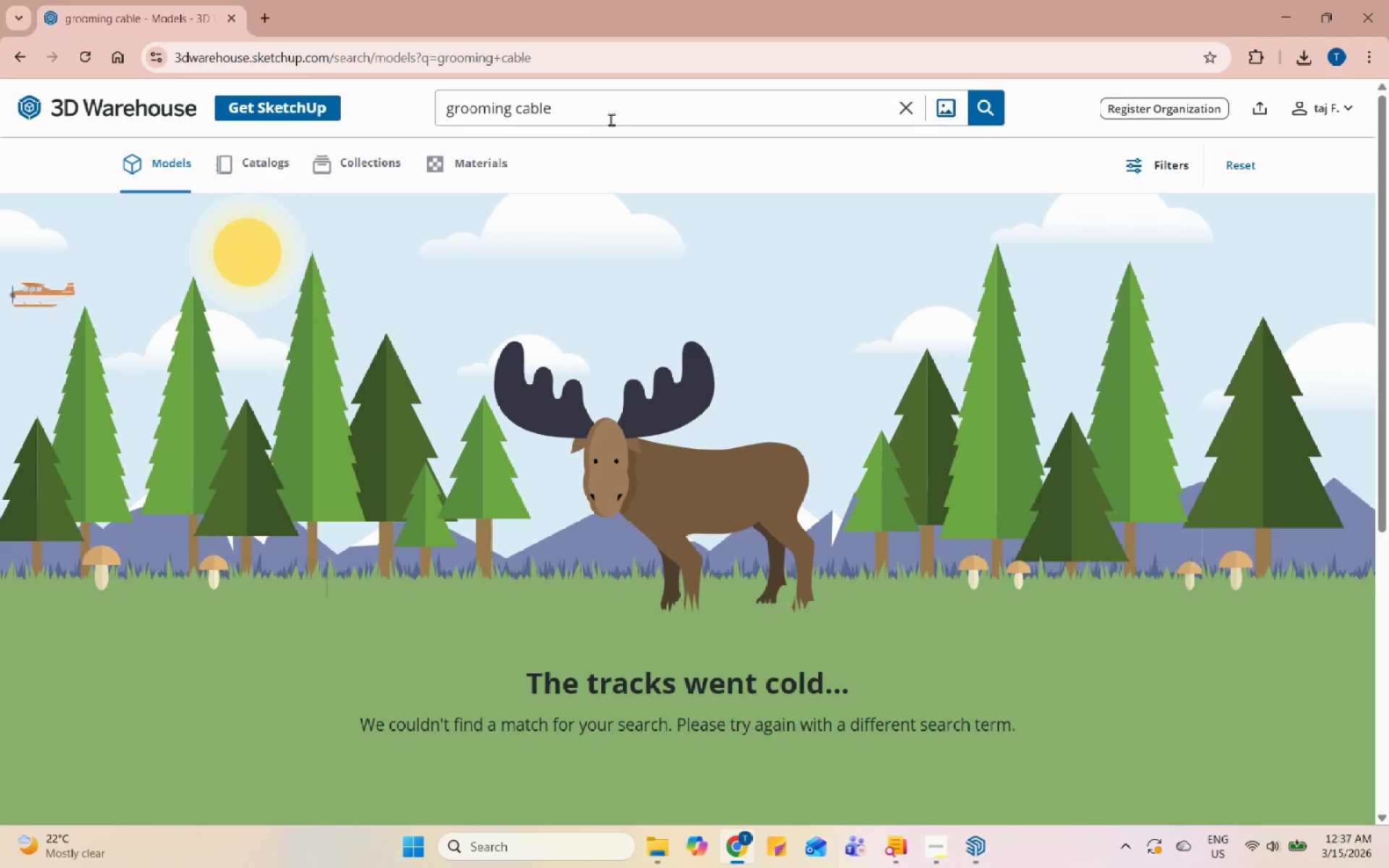 
double_click([612, 103])
 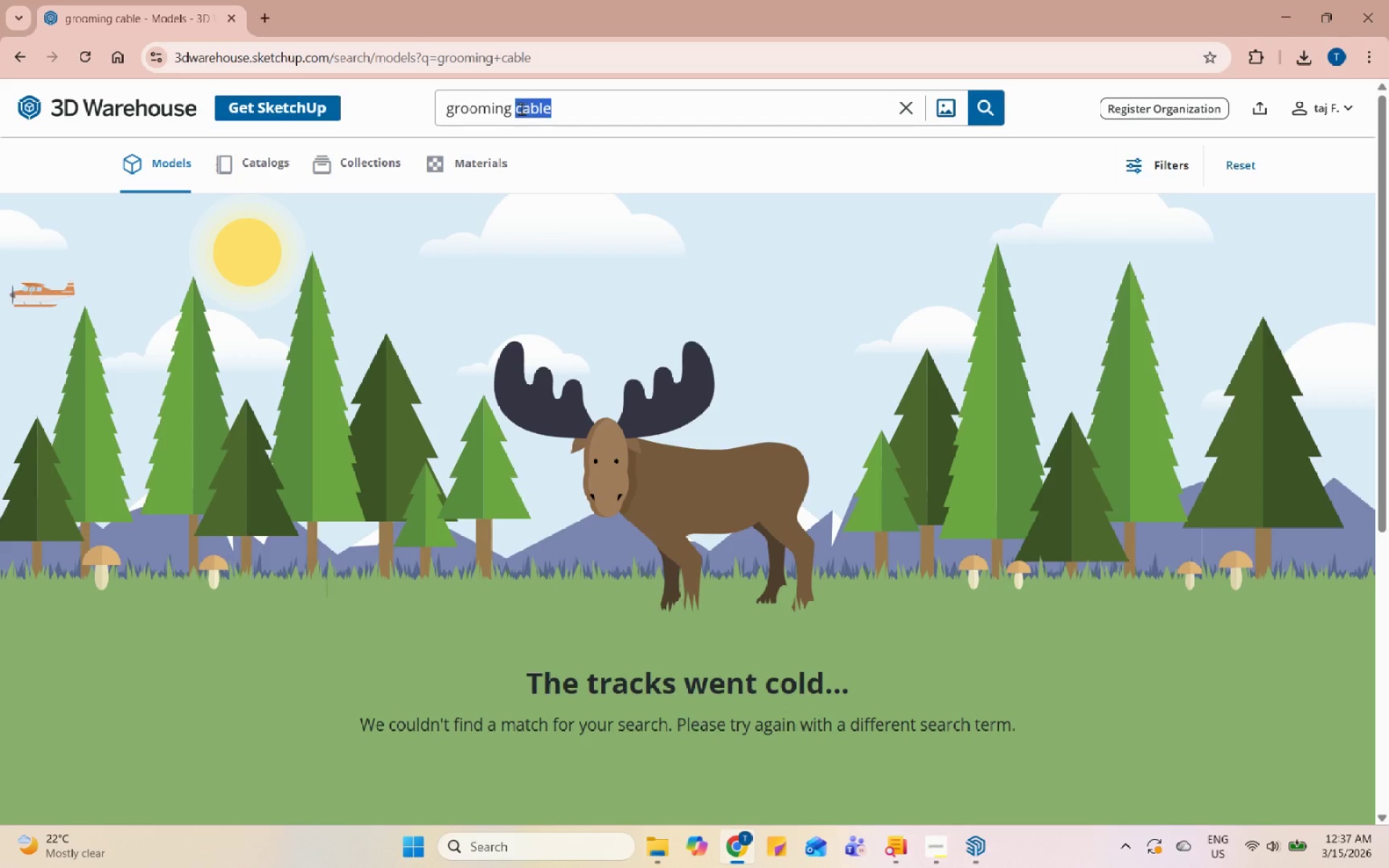 
double_click([525, 111])
 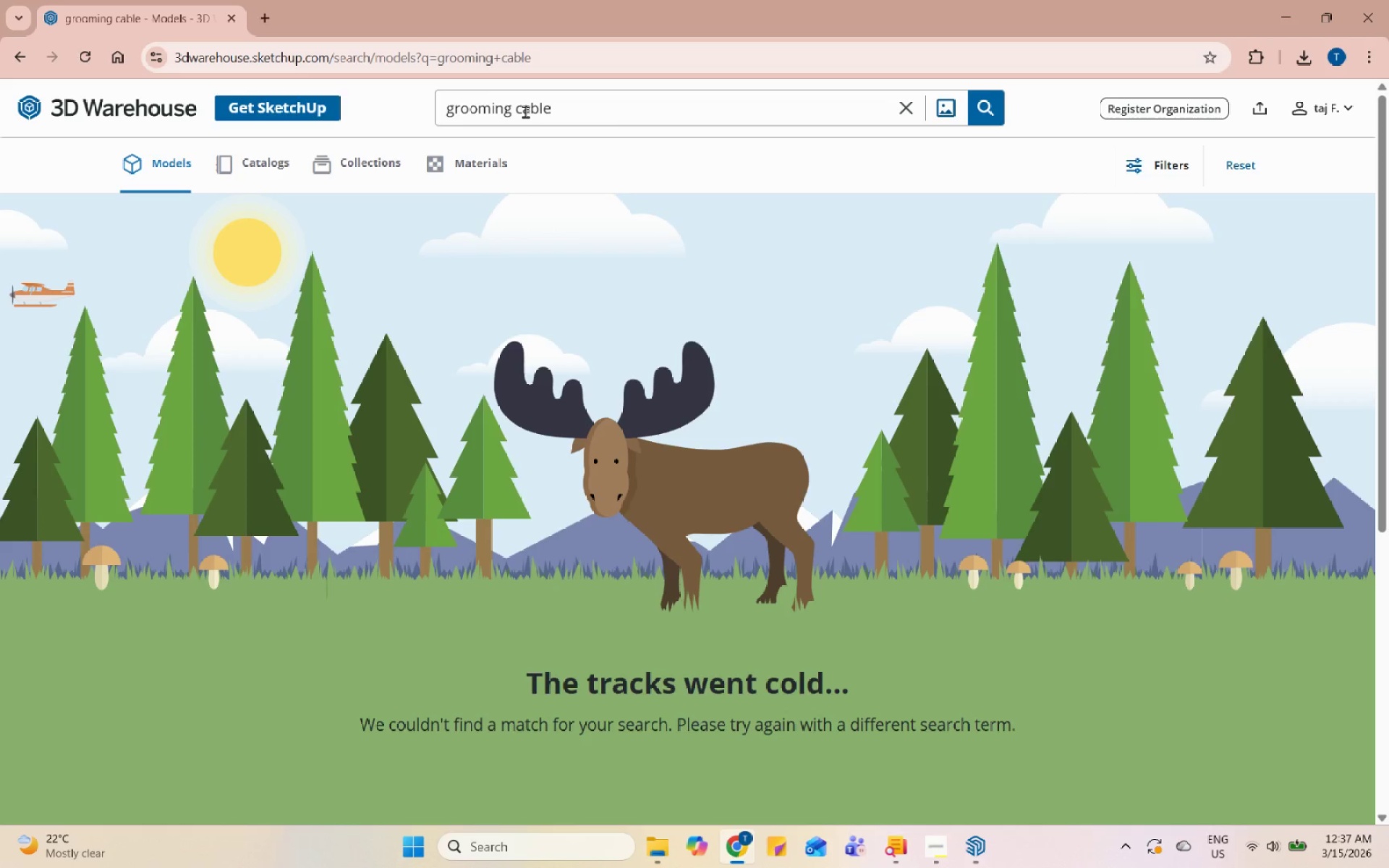 
key(Backspace)
 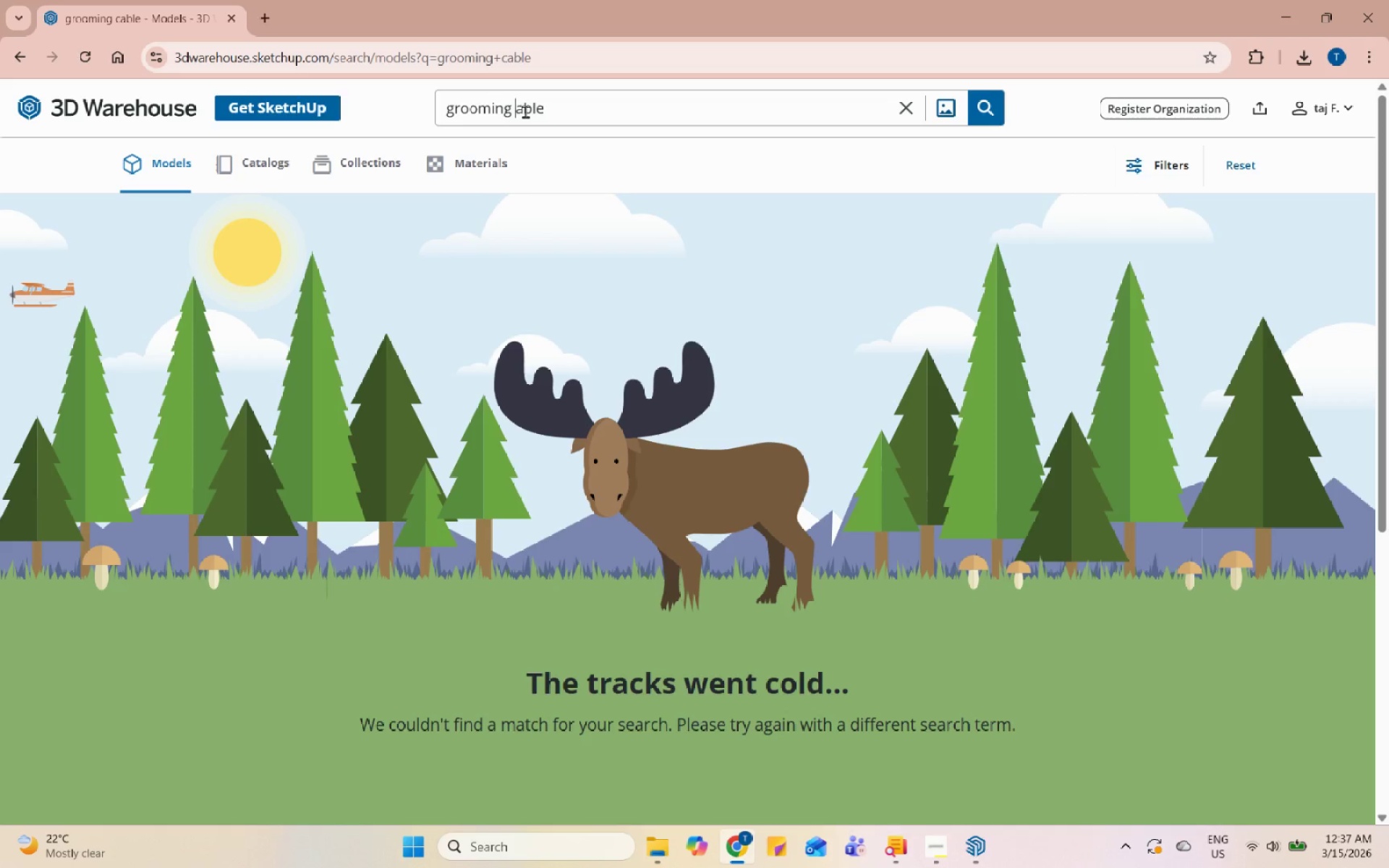 
key(T)
 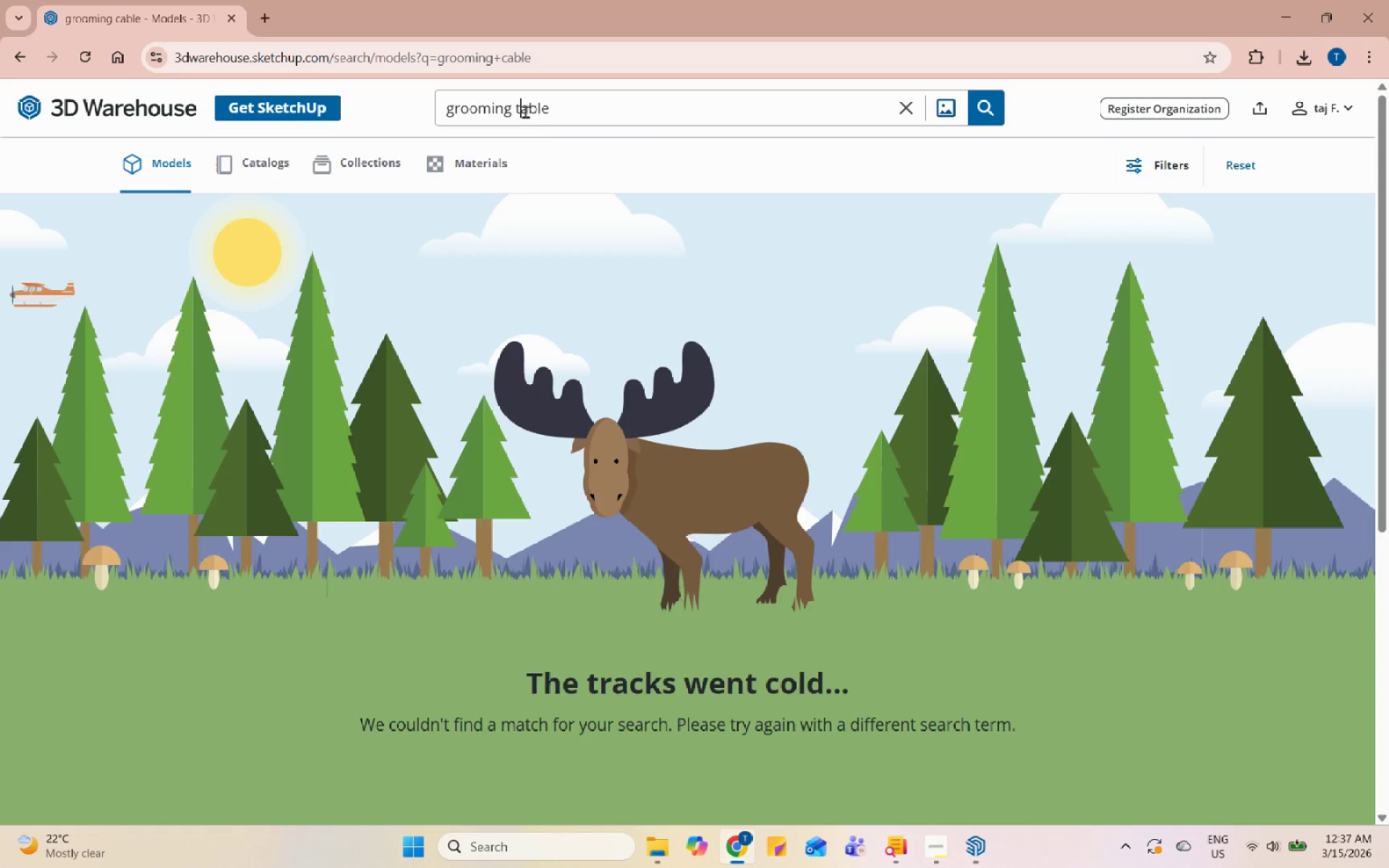 
key(Enter)
 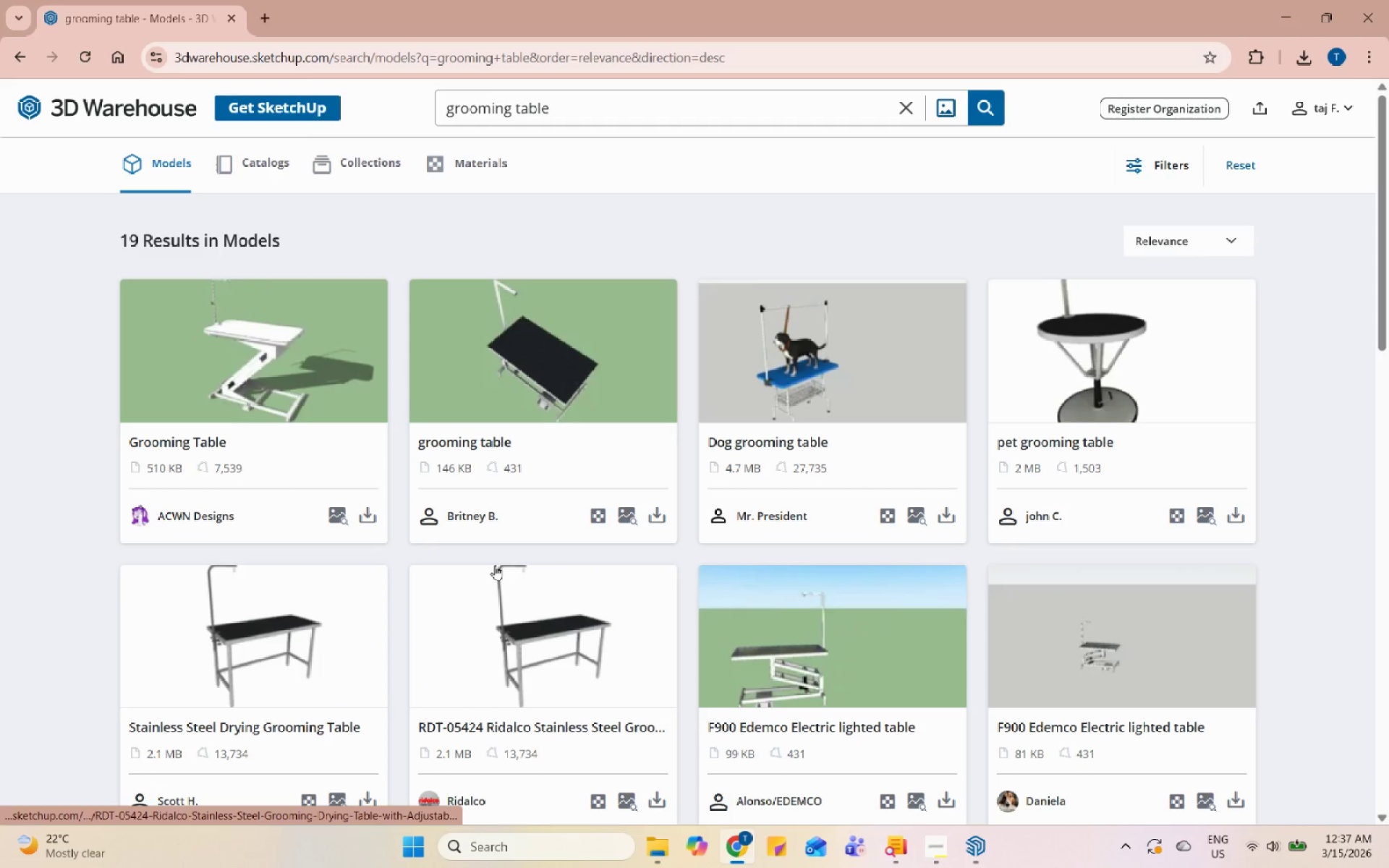 
left_click([862, 661])
 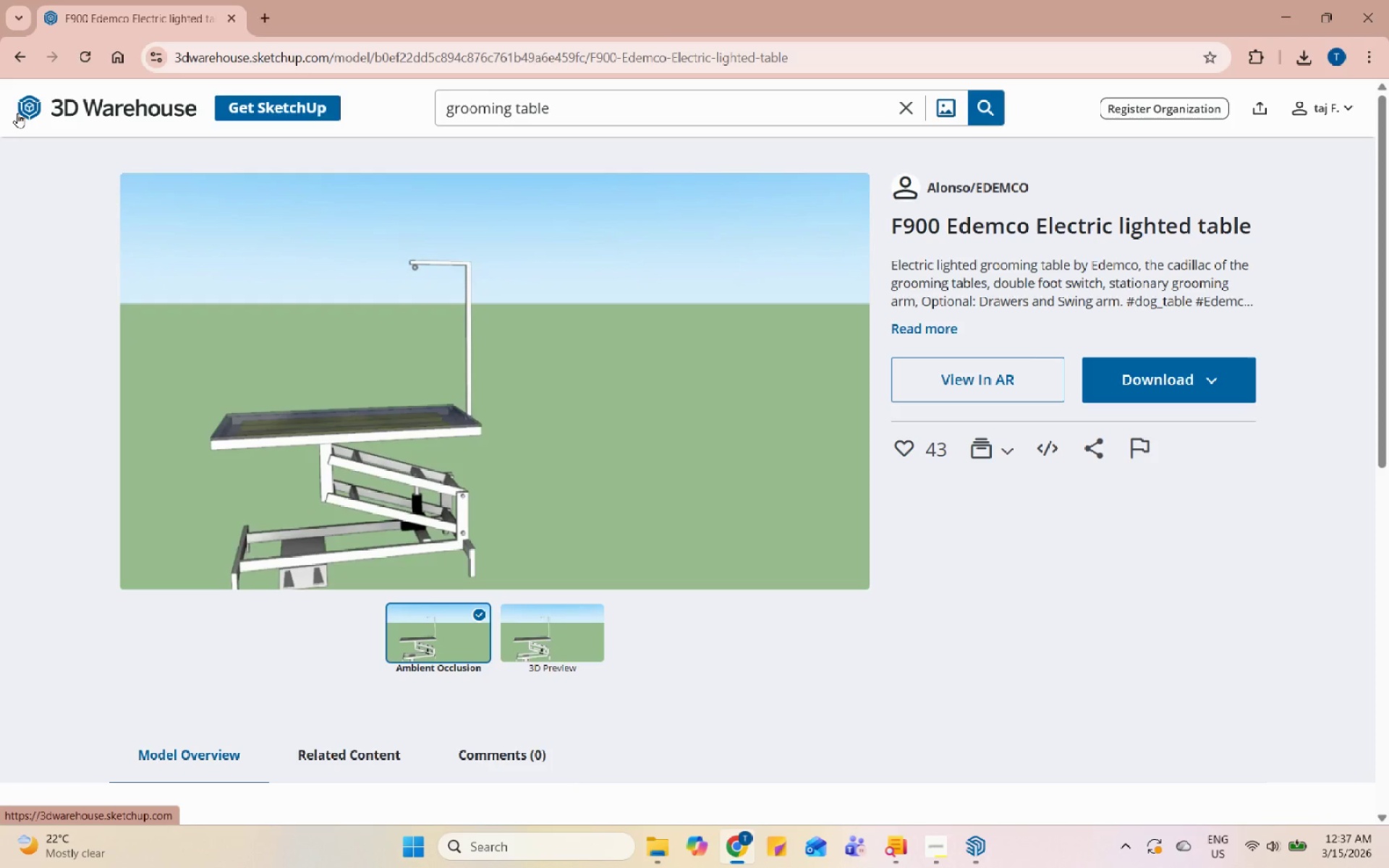 
left_click([32, 52])
 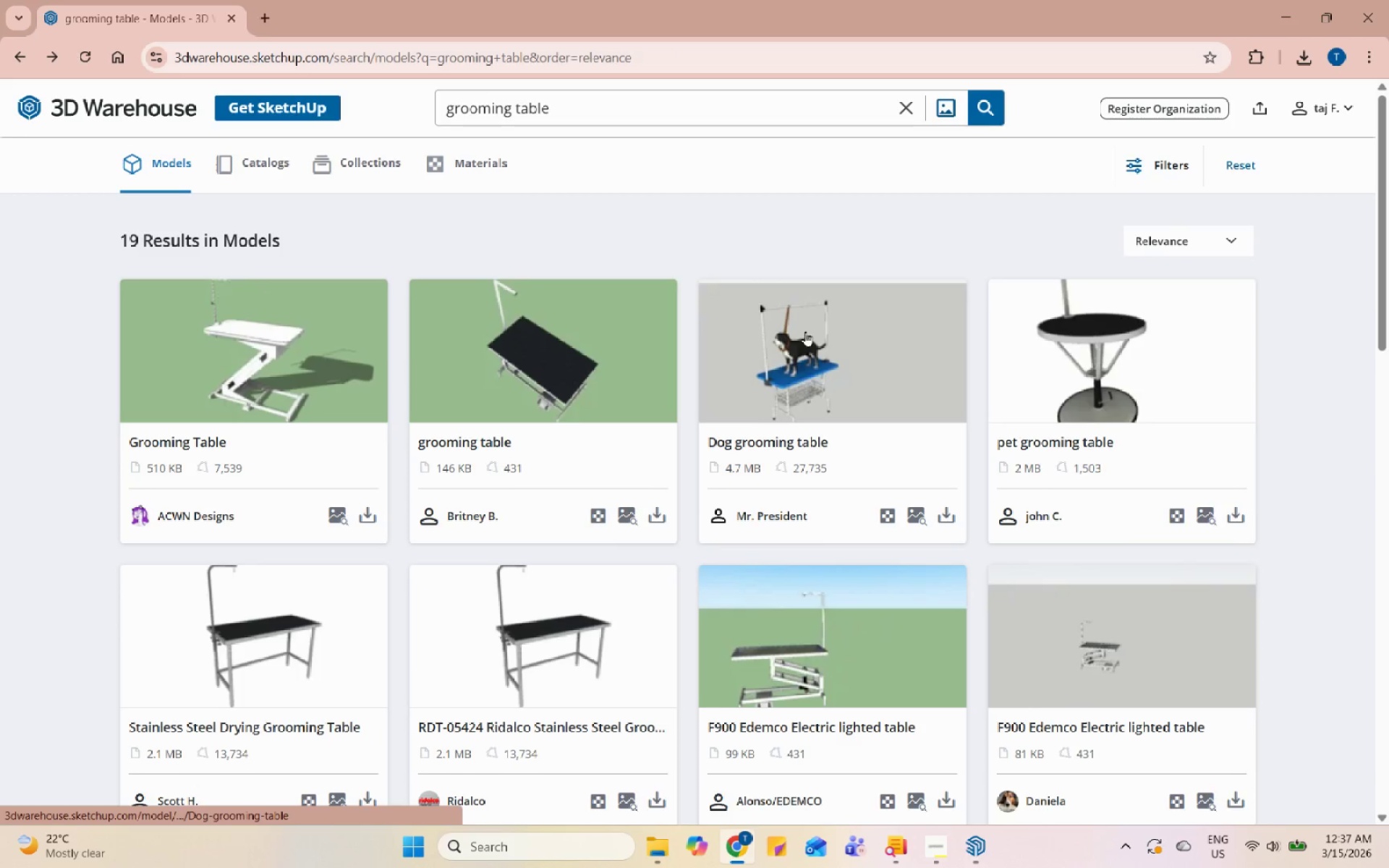 
scroll: coordinate [842, 492], scroll_direction: down, amount: 6.0
 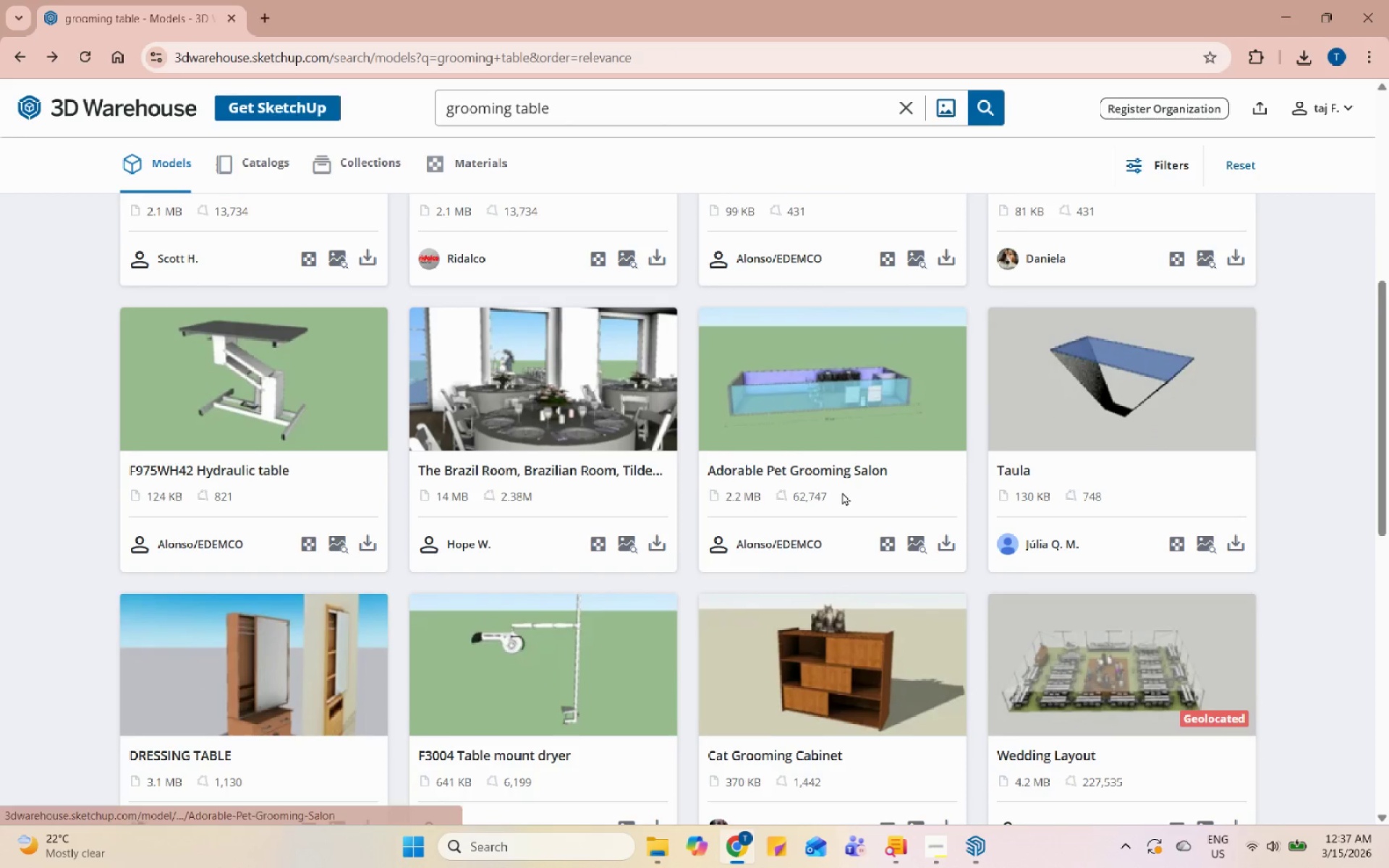 
scroll: coordinate [842, 492], scroll_direction: up, amount: 5.0
 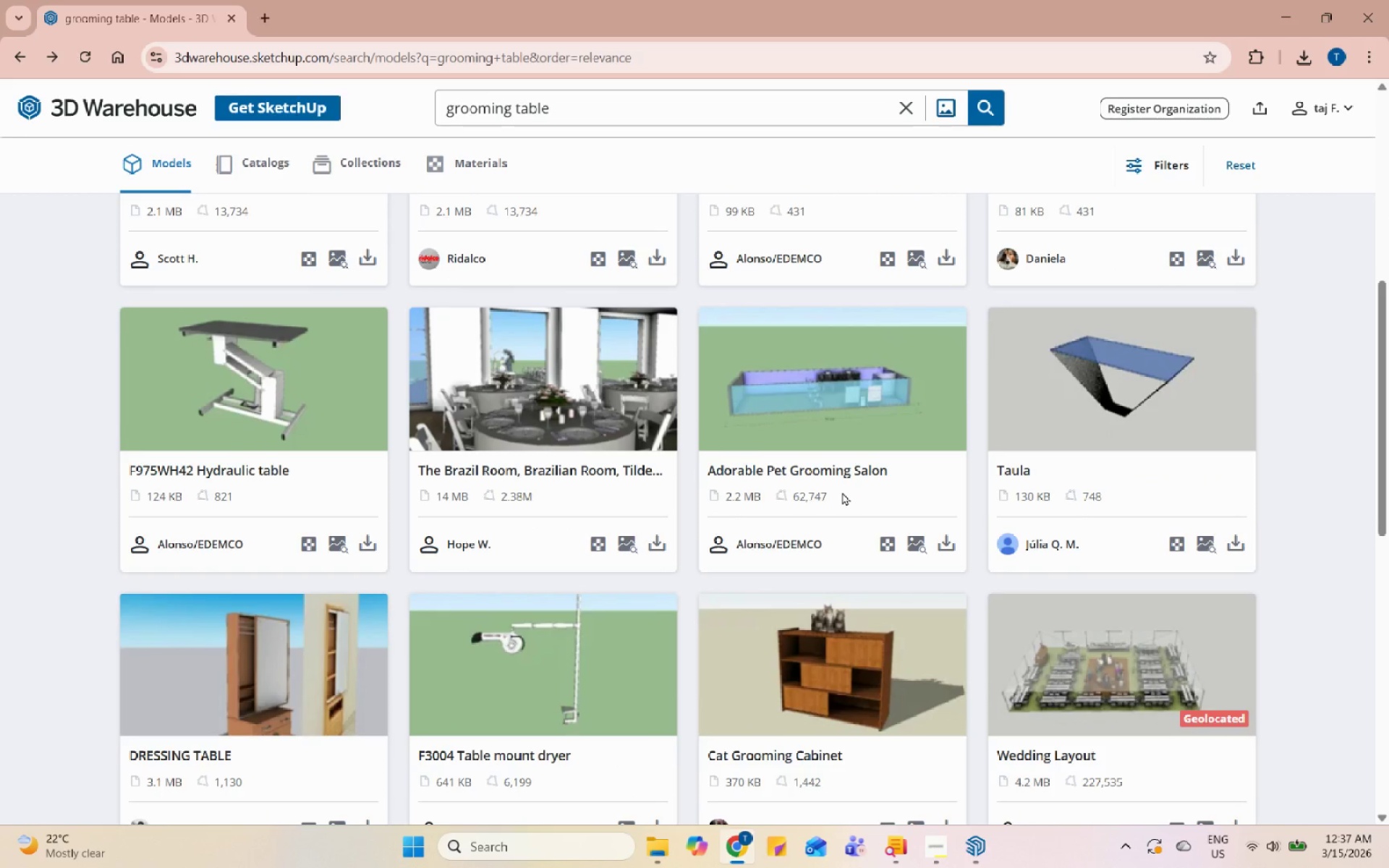 
scroll: coordinate [842, 492], scroll_direction: down, amount: 2.0
 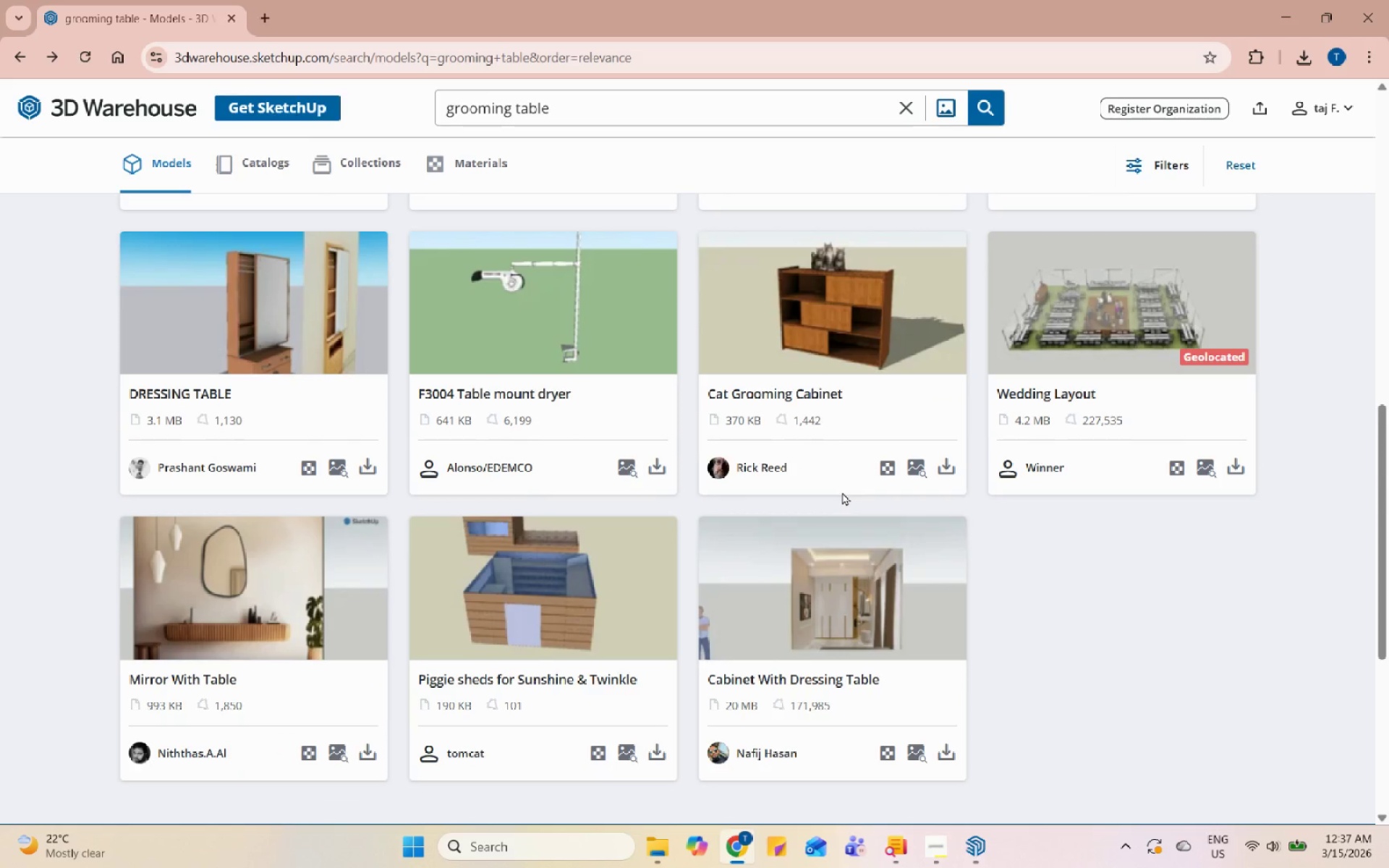 
wait(8.03)
 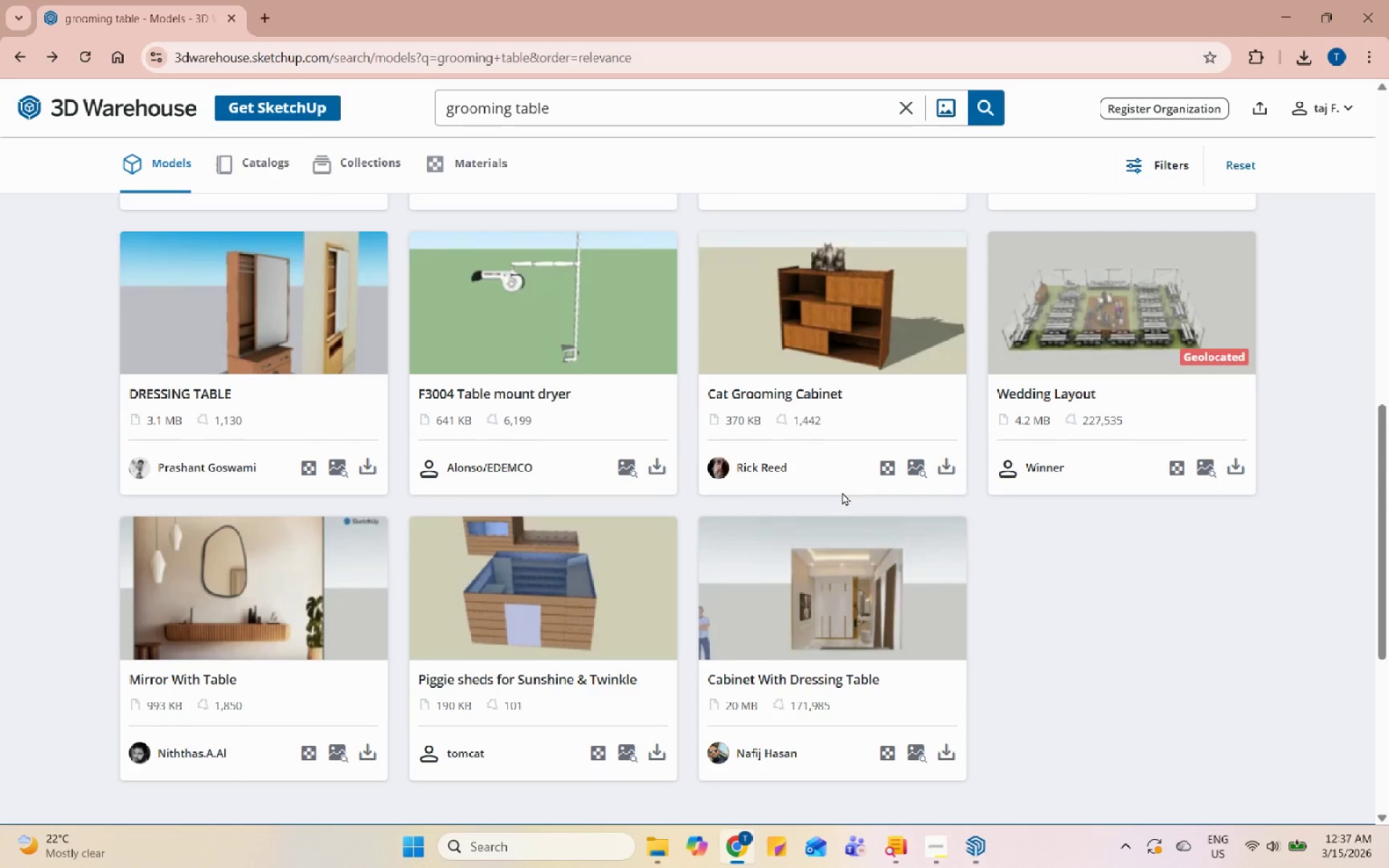 
scroll: coordinate [985, 568], scroll_direction: up, amount: 7.0
 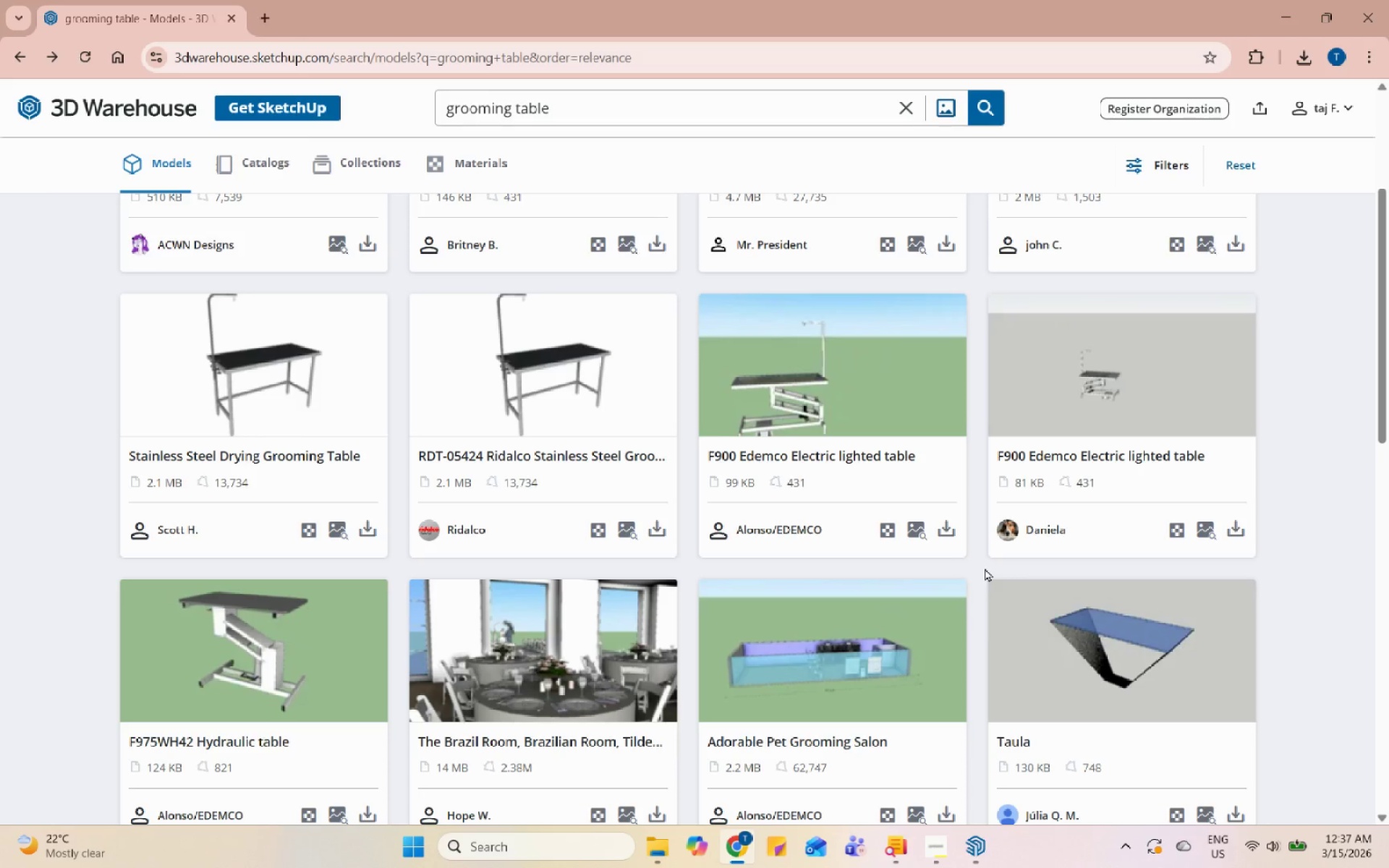 
left_click([189, 648])
 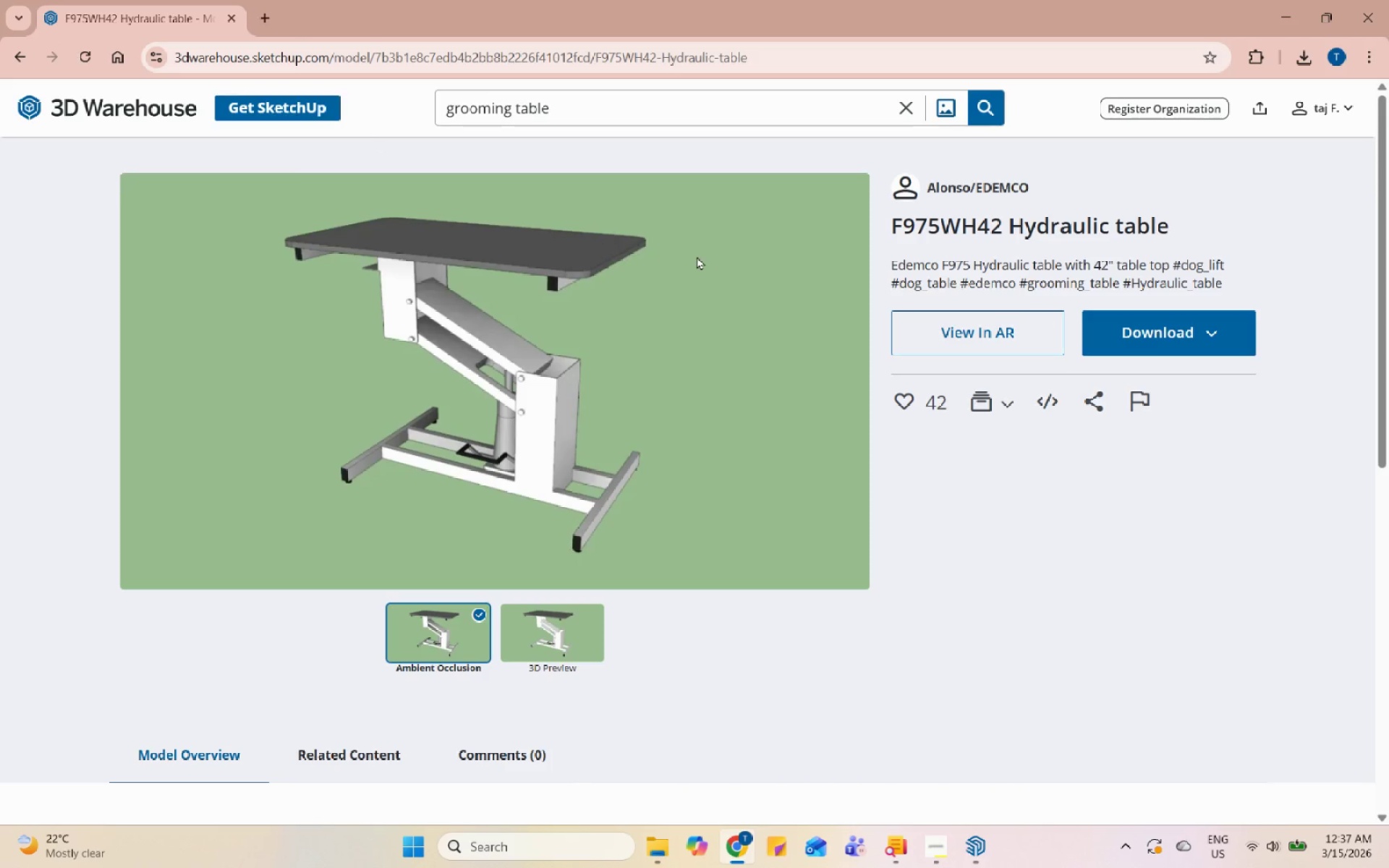 
wait(7.95)
 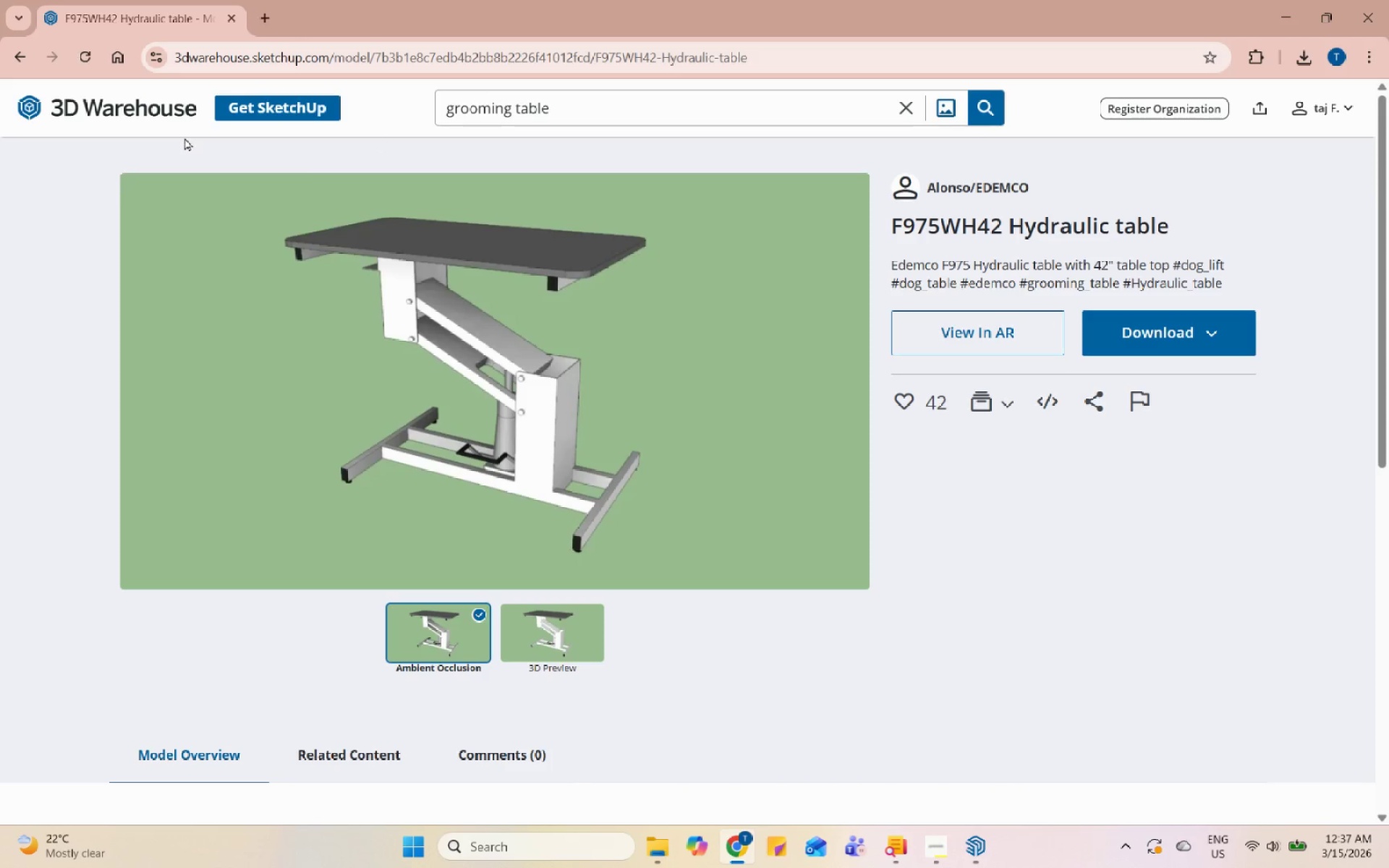 
left_click([1138, 315])
 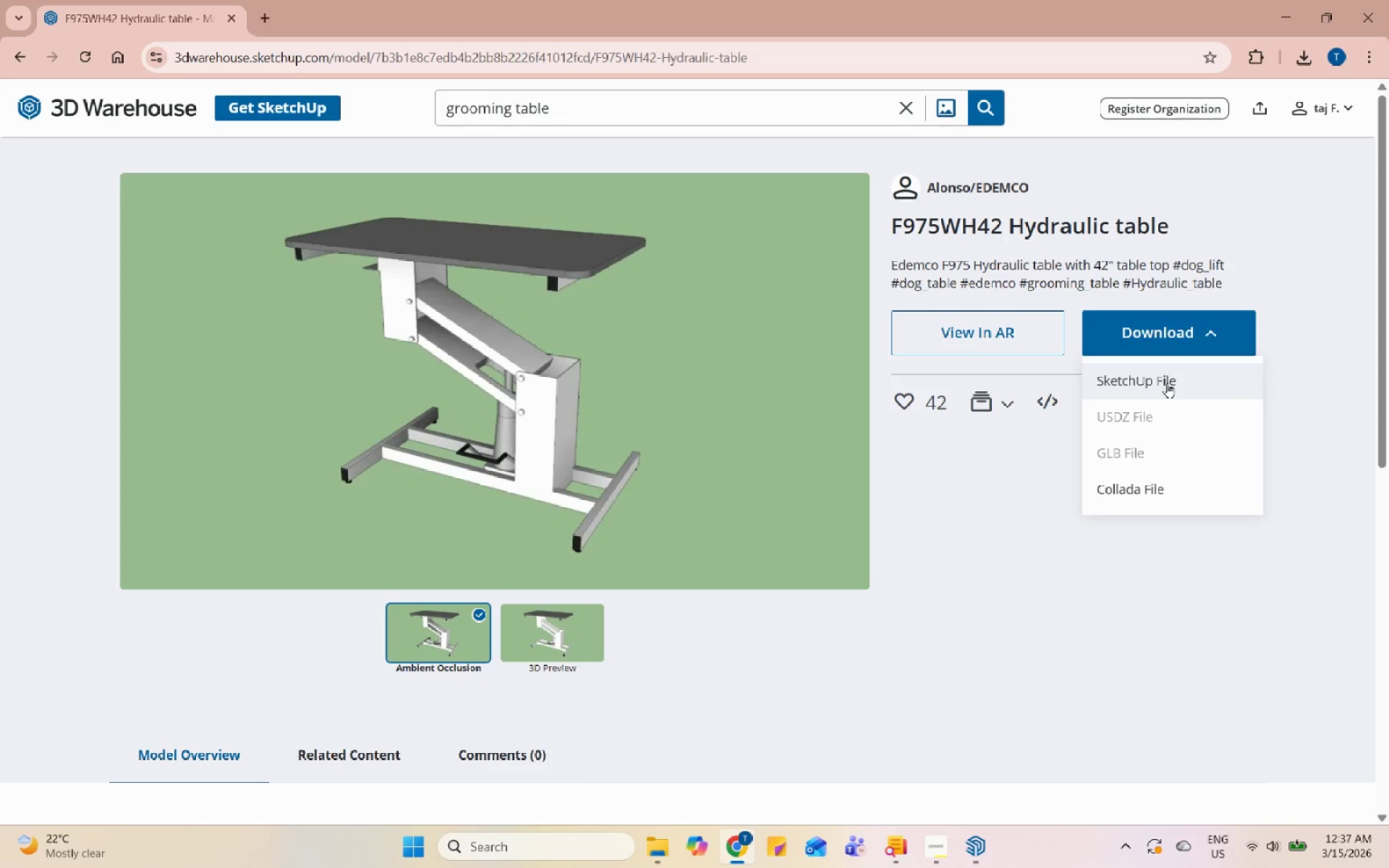 
left_click([1167, 383])
 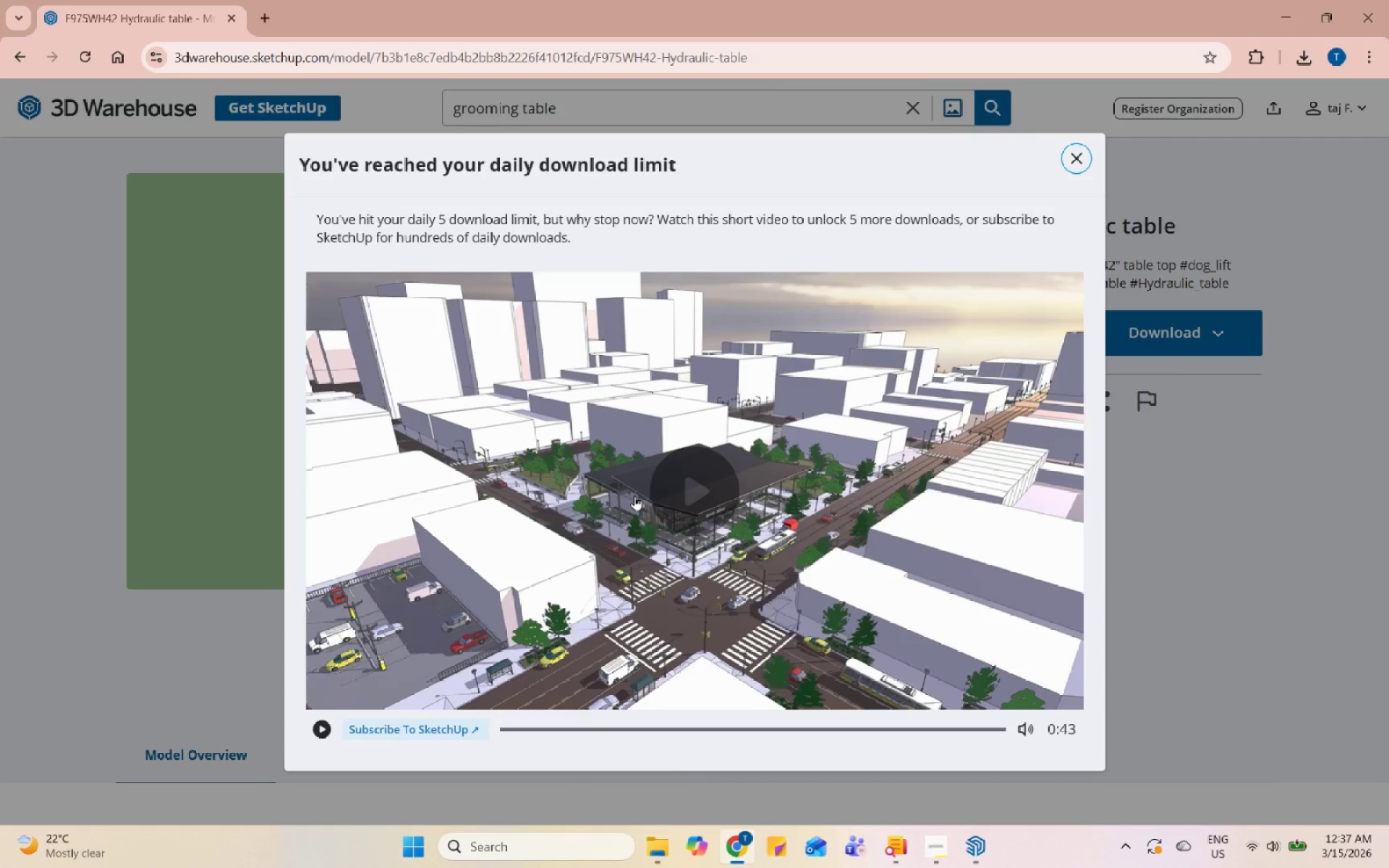 
left_click([691, 453])
 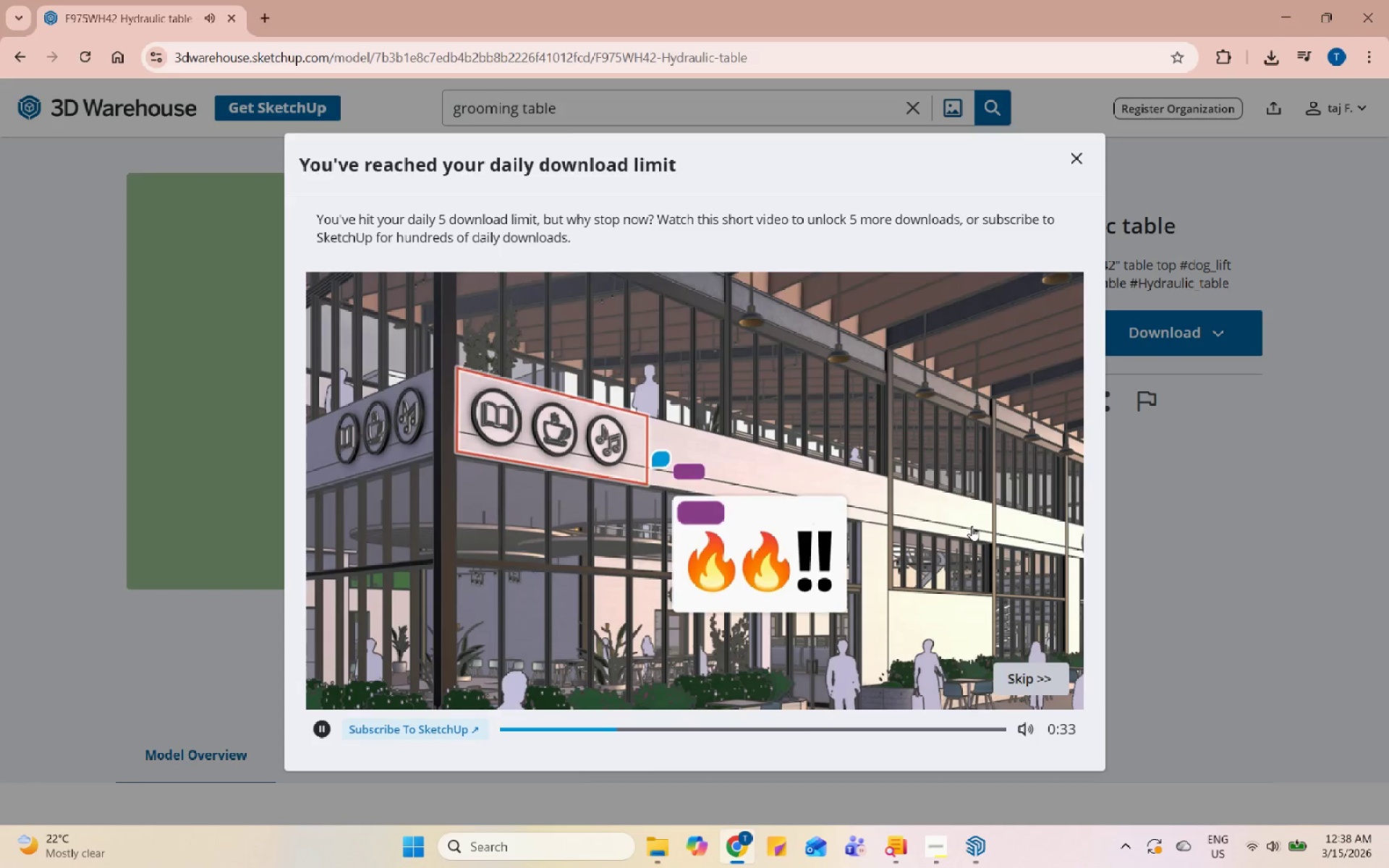 
wait(15.38)
 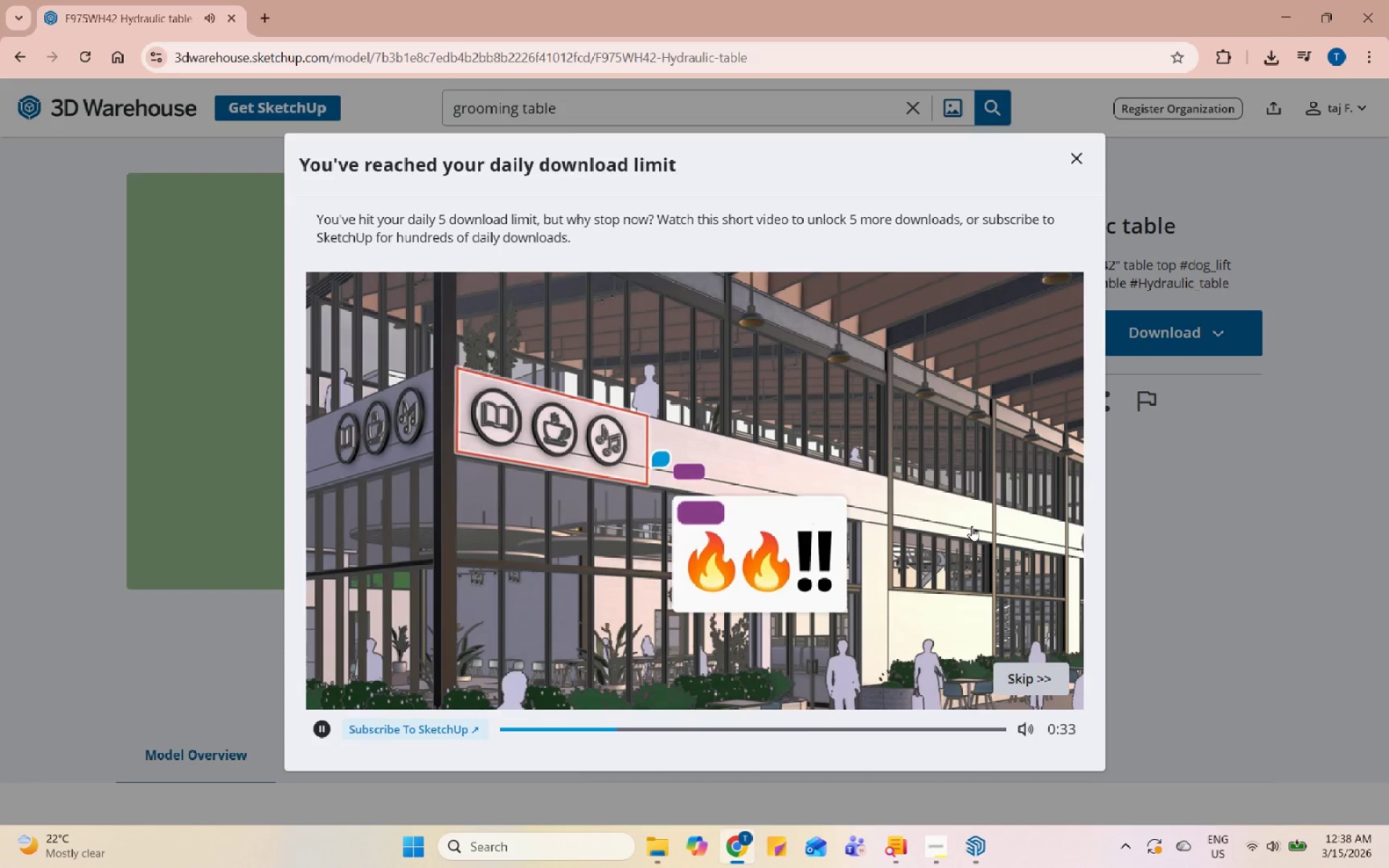 
left_click([1054, 667])
 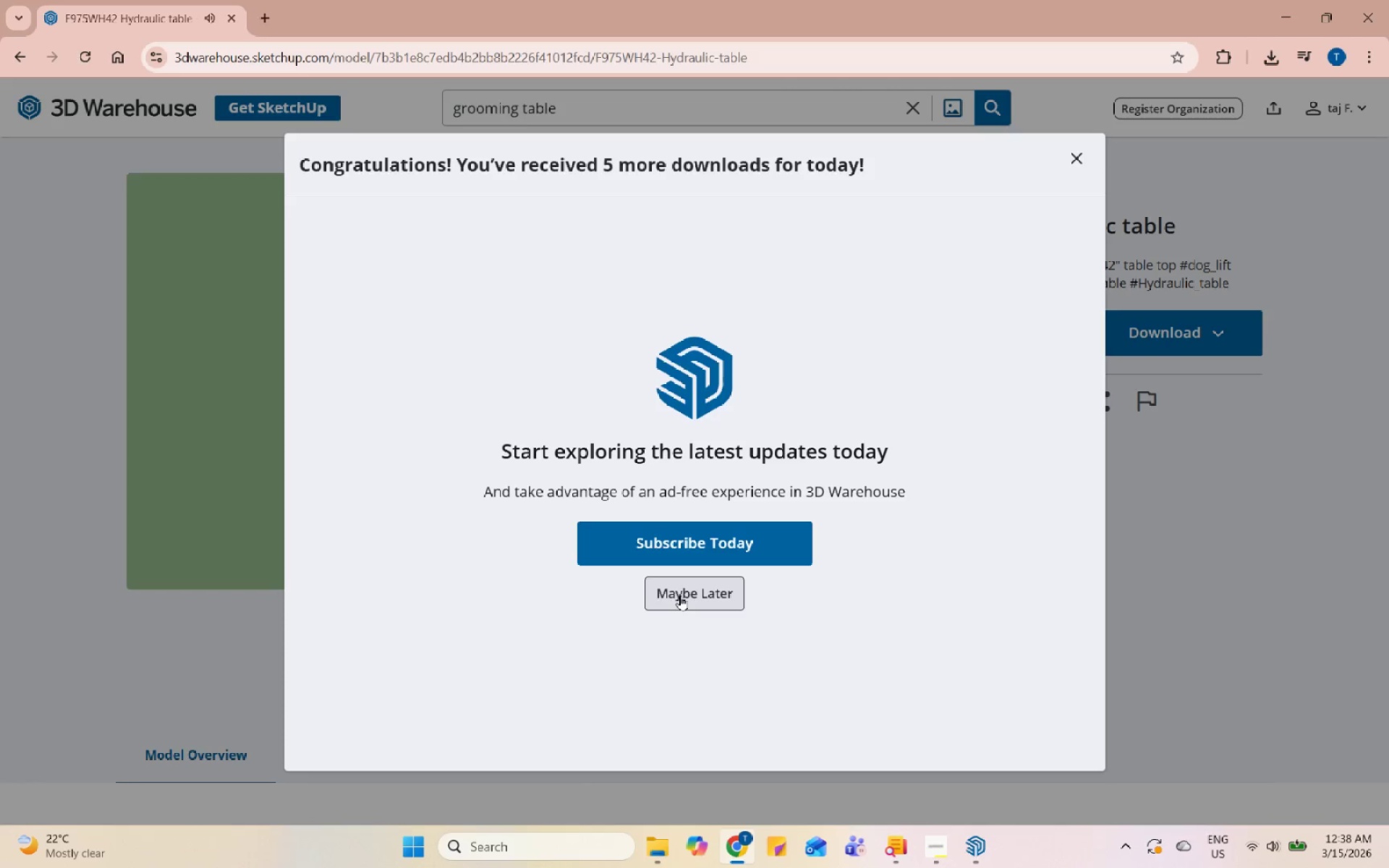 
left_click([680, 595])
 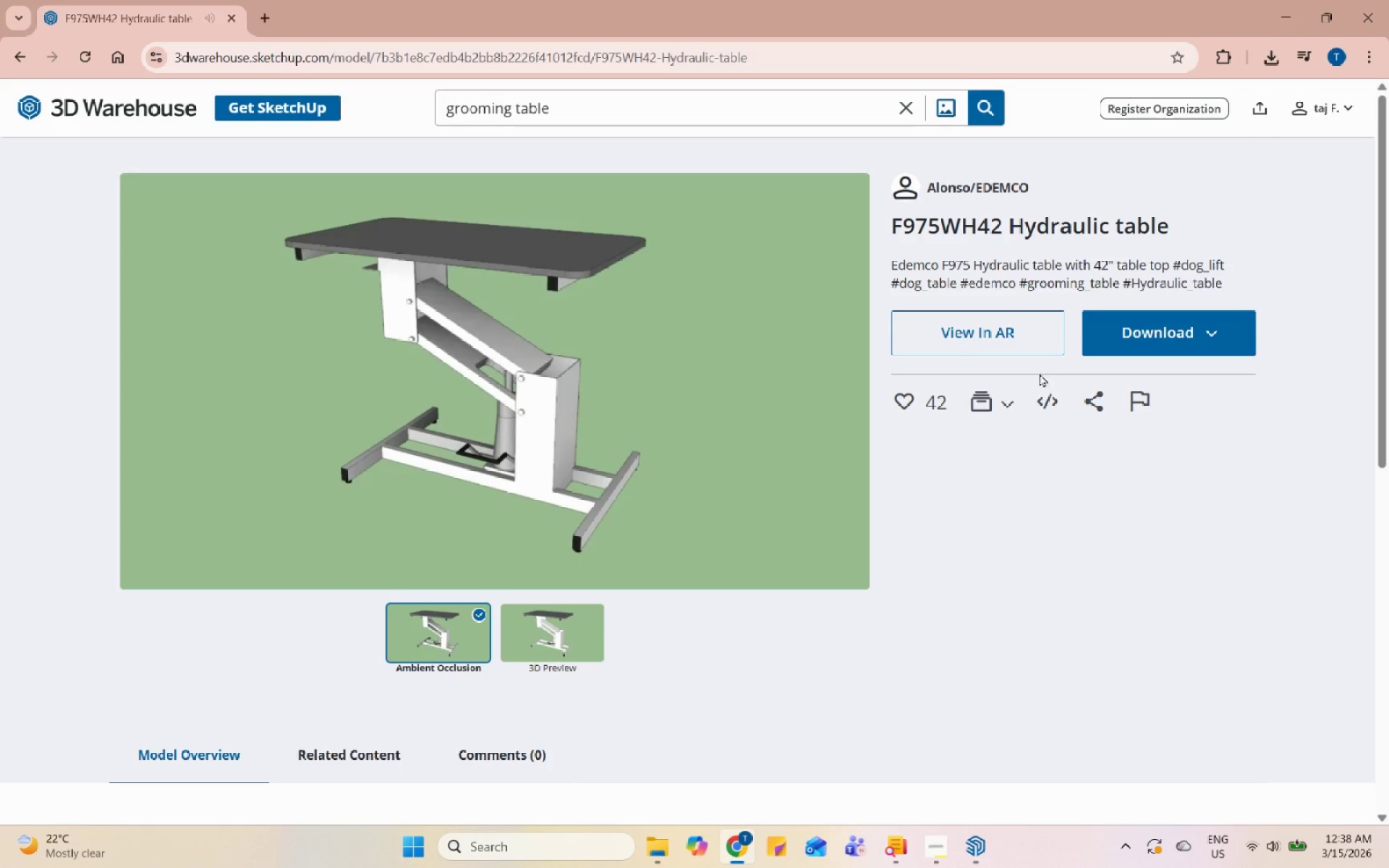 
double_click([1197, 381])
 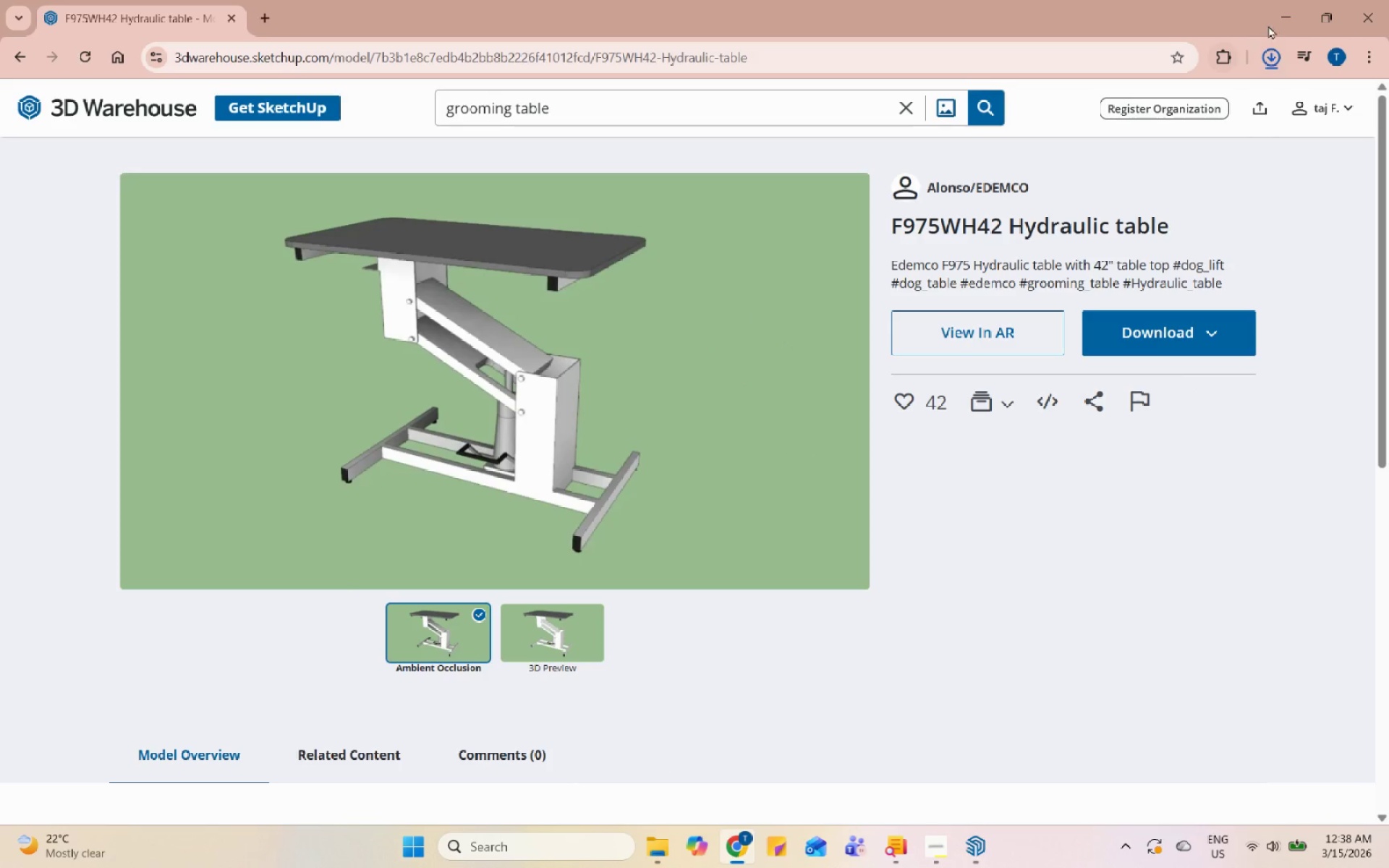 
left_click([1288, 9])
 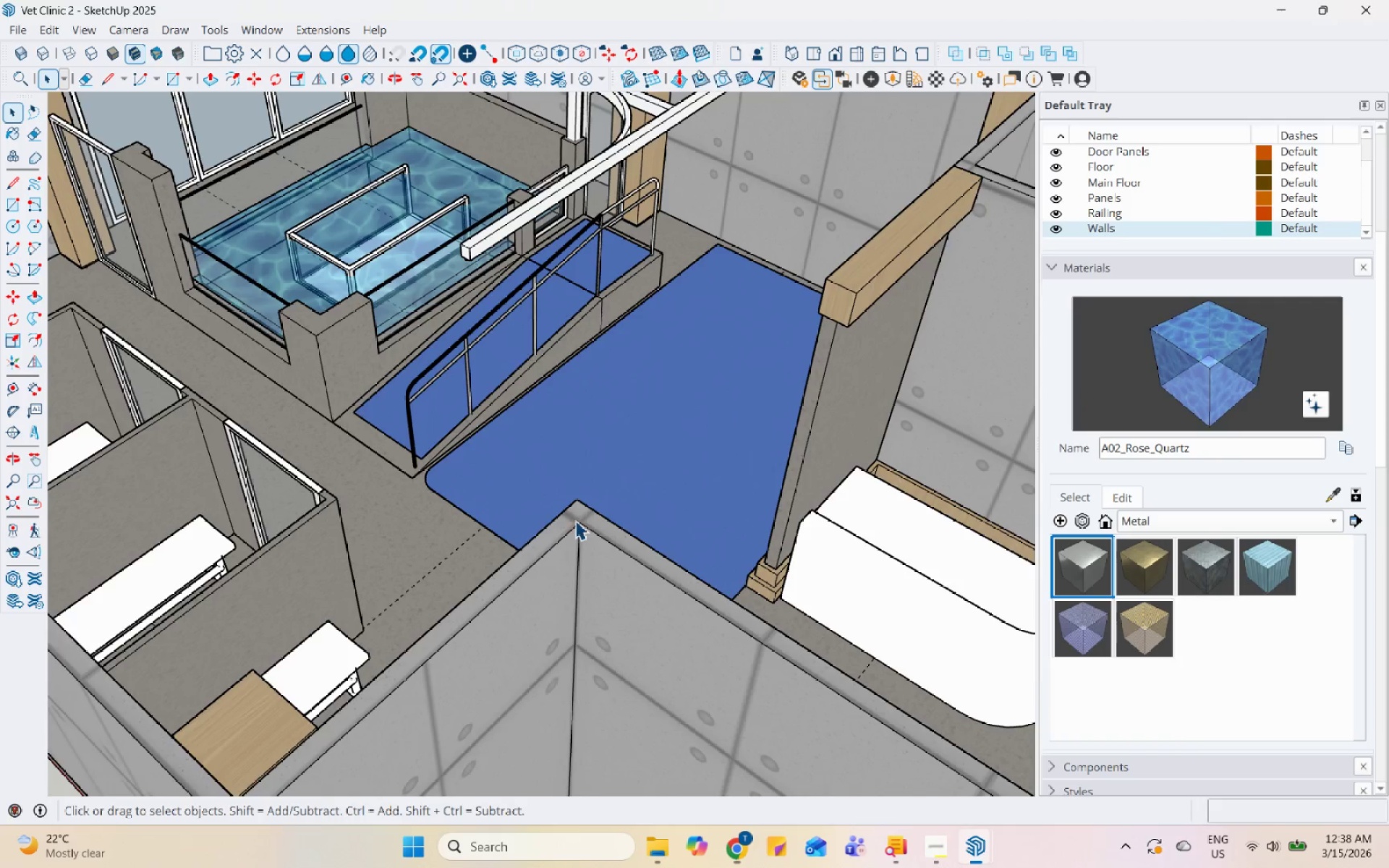 
scroll: coordinate [514, 568], scroll_direction: down, amount: 4.0
 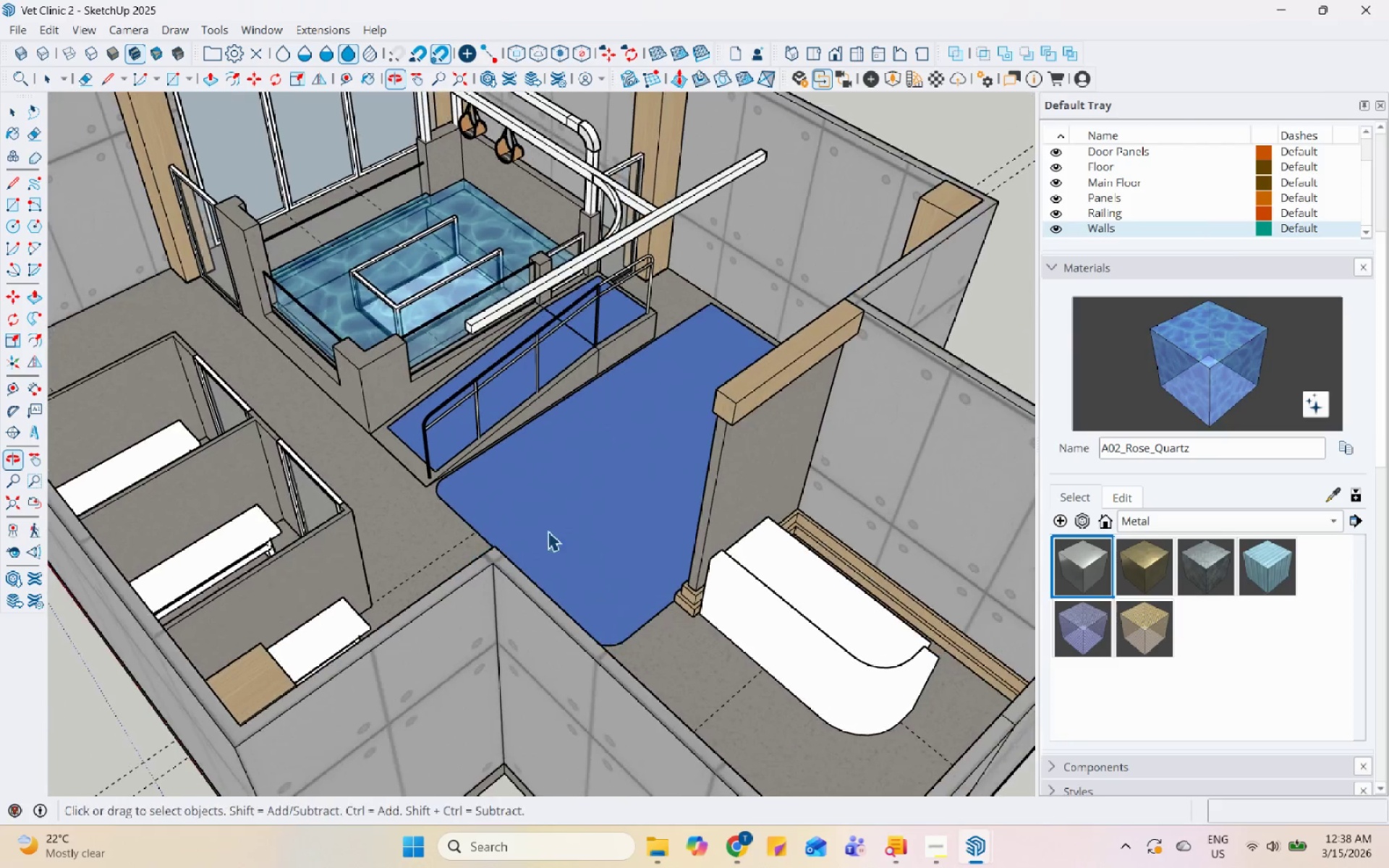 
scroll: coordinate [502, 386], scroll_direction: up, amount: 4.0
 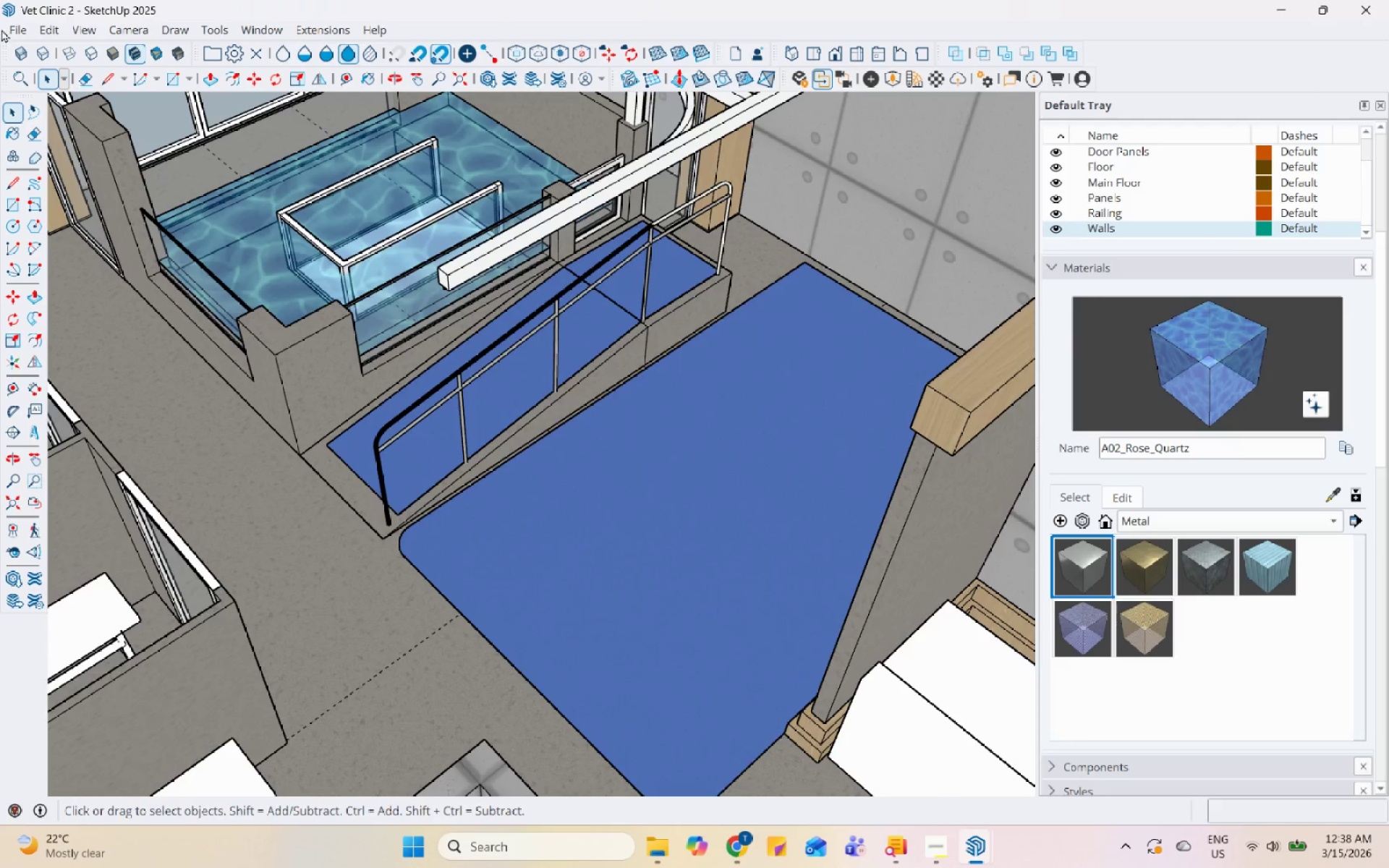 
left_click([16, 21])
 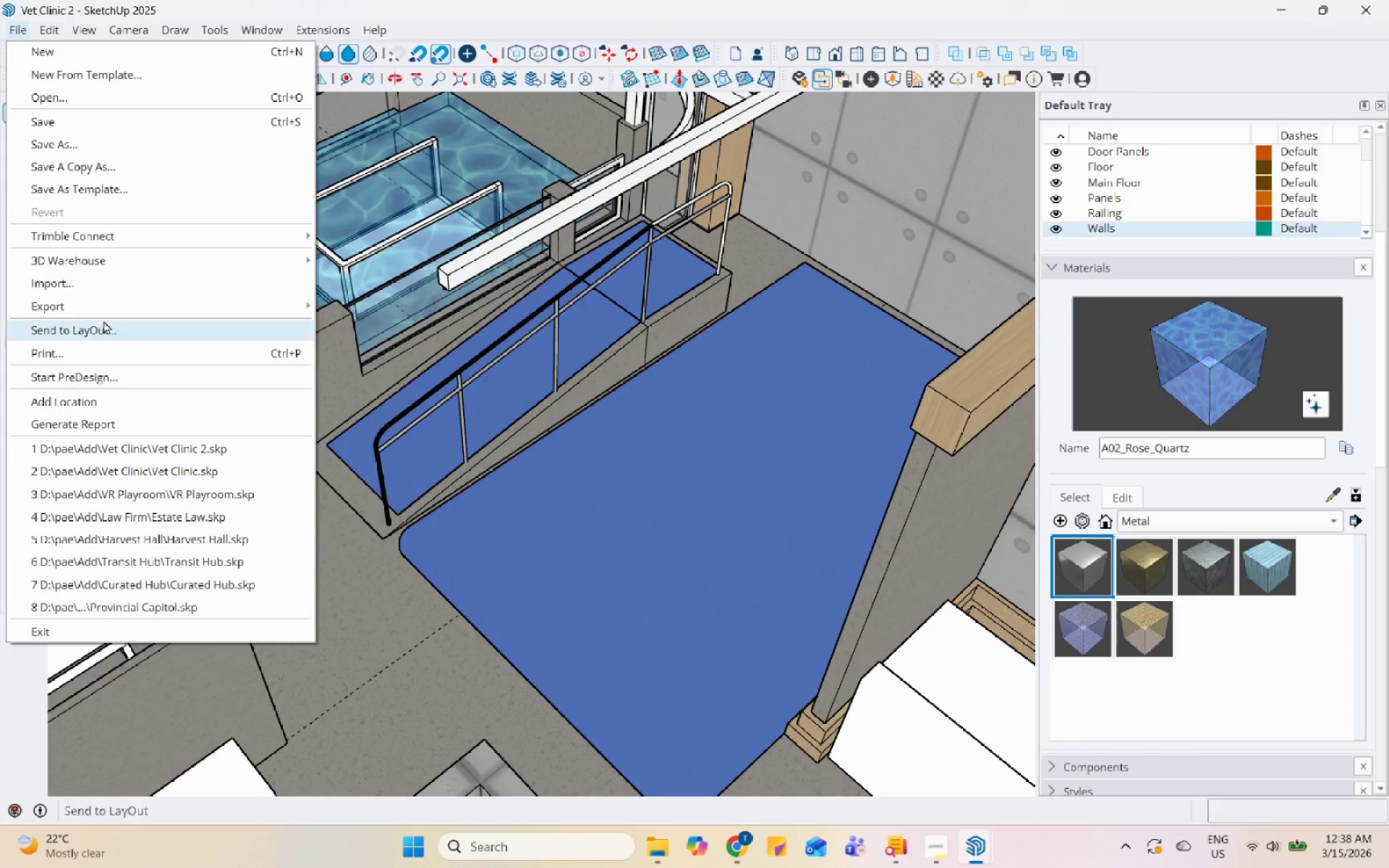 
left_click([120, 287])
 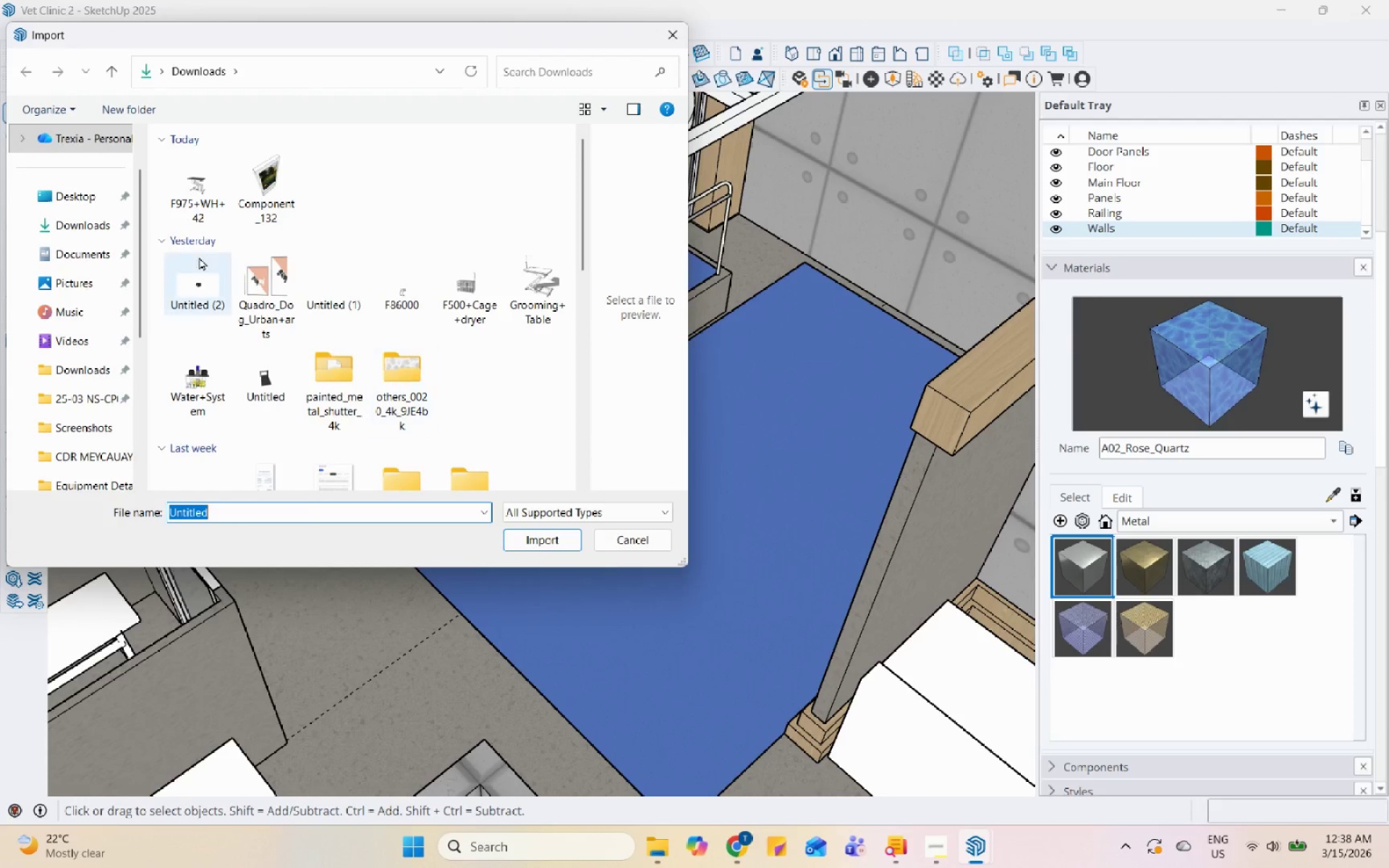 
left_click([193, 200])
 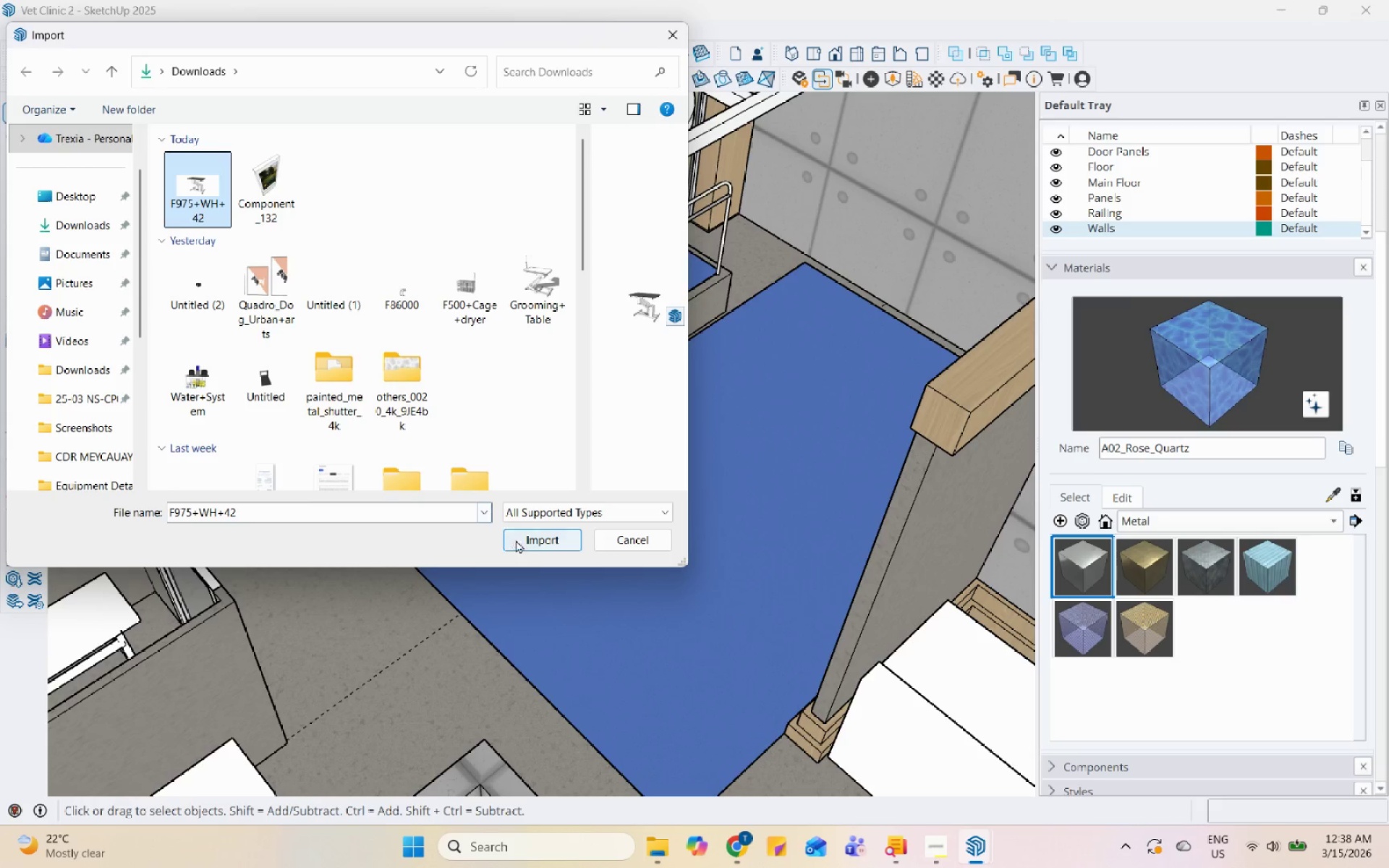 
left_click([519, 540])
 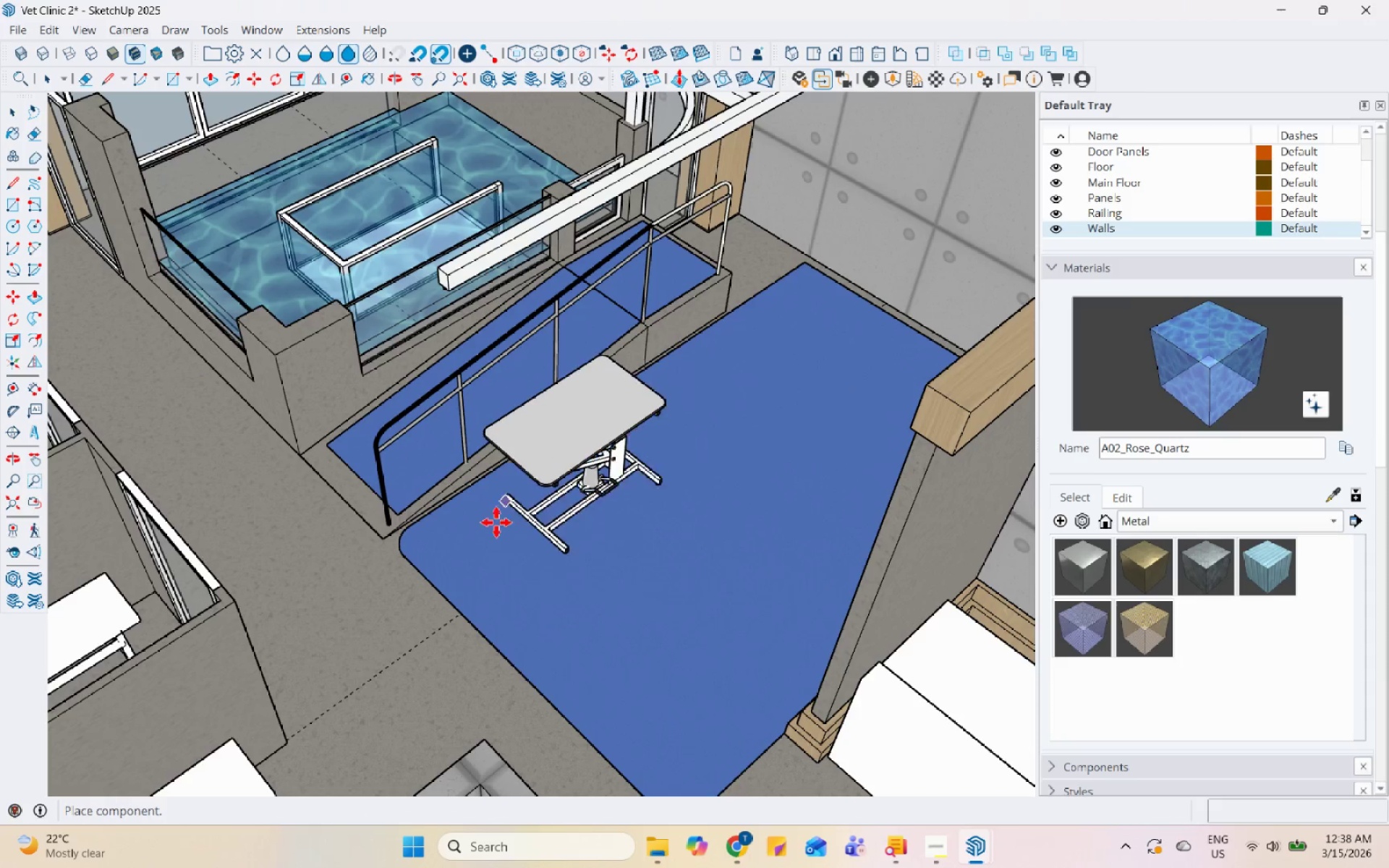 
scroll: coordinate [495, 535], scroll_direction: up, amount: 4.0
 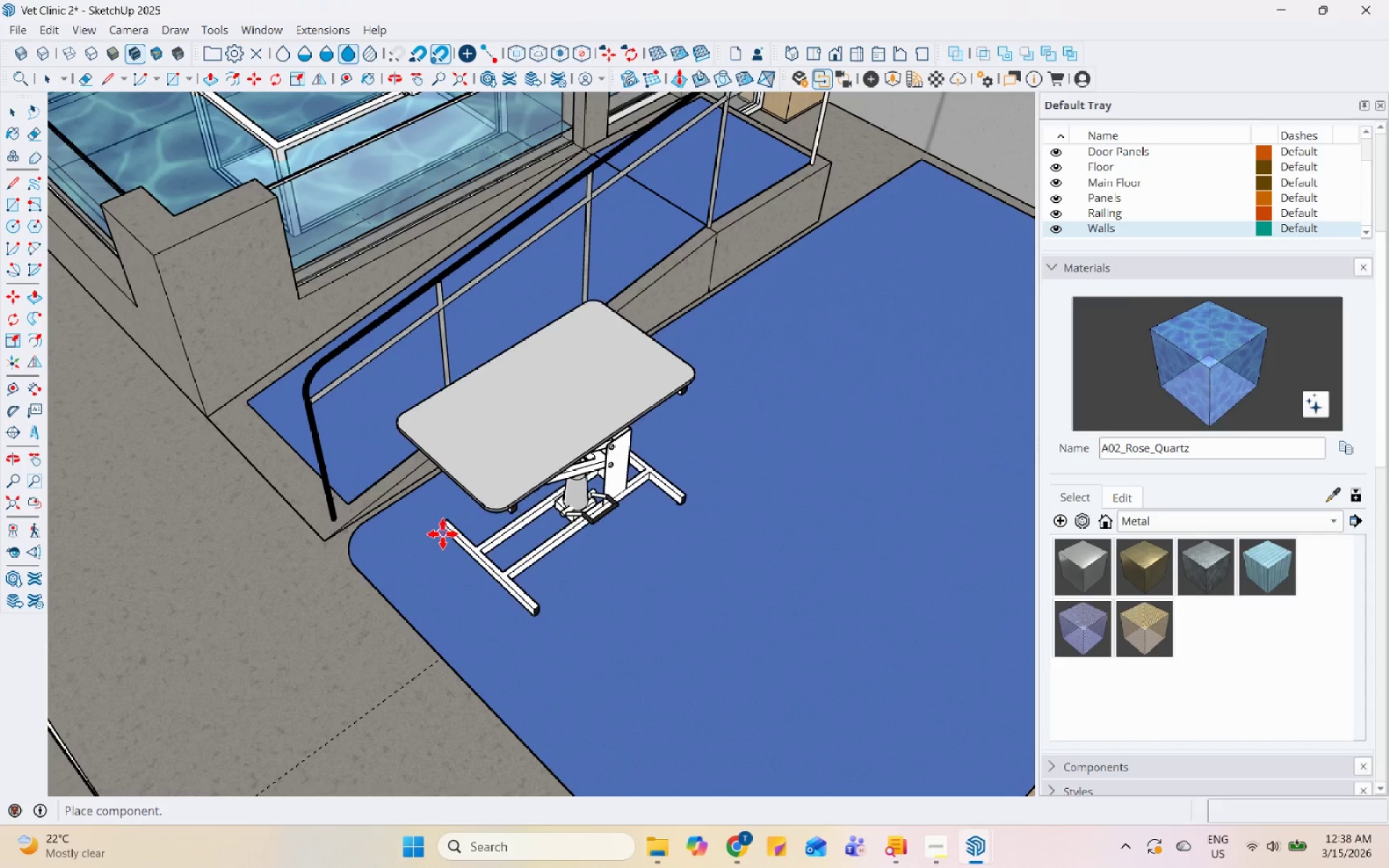 
left_click([441, 535])
 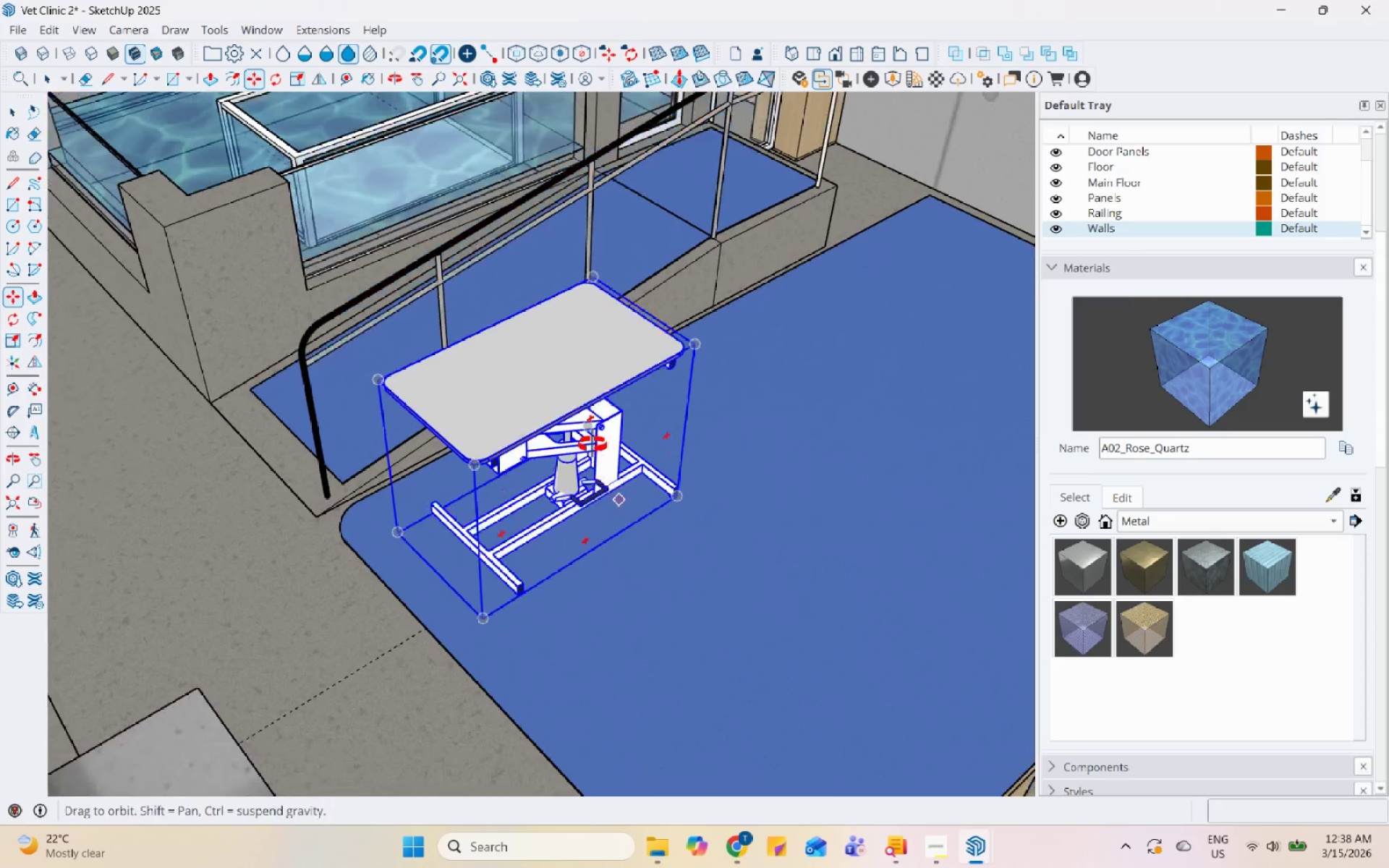 
key(Space)
 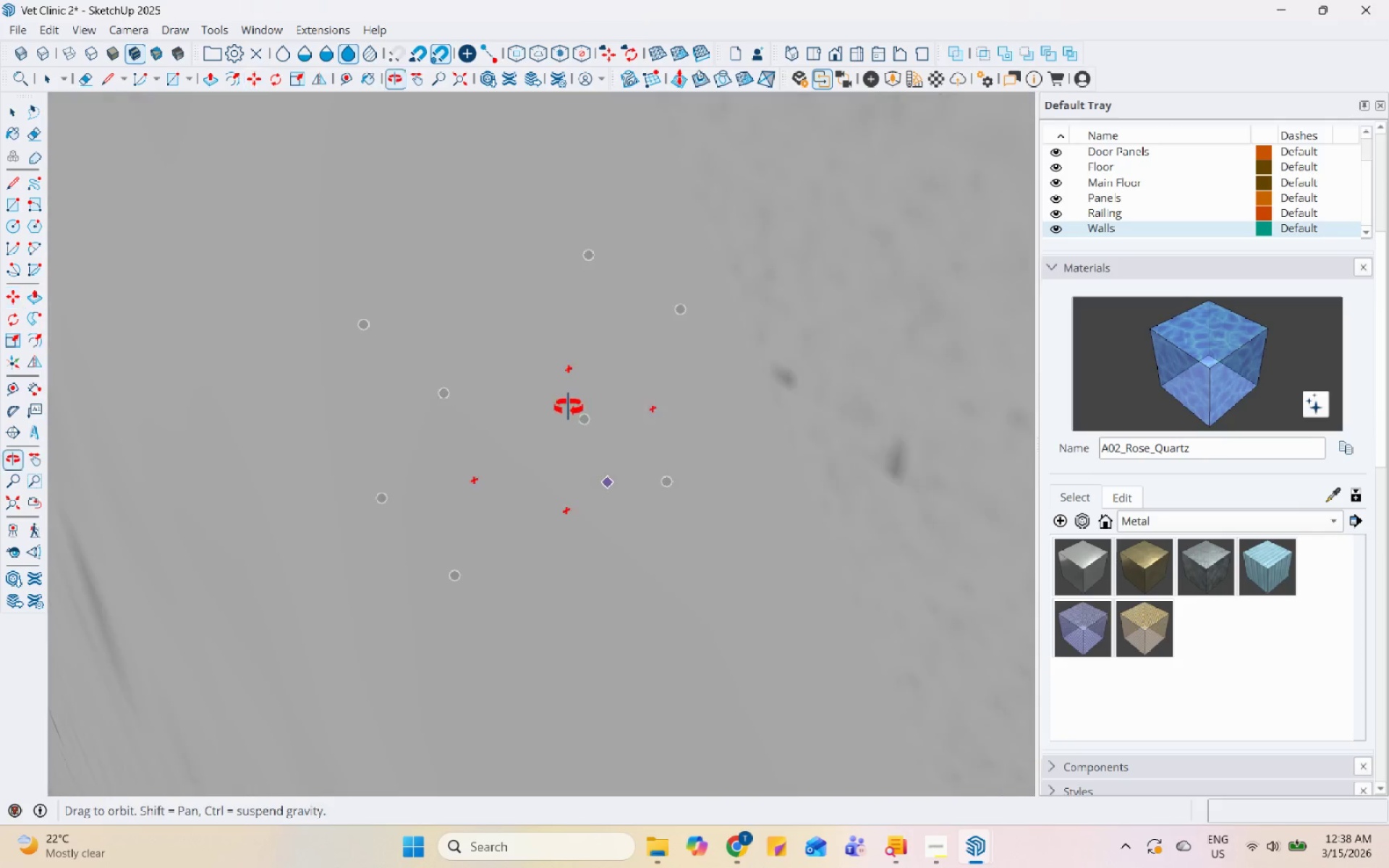 
scroll: coordinate [55, 349], scroll_direction: down, amount: 25.0
 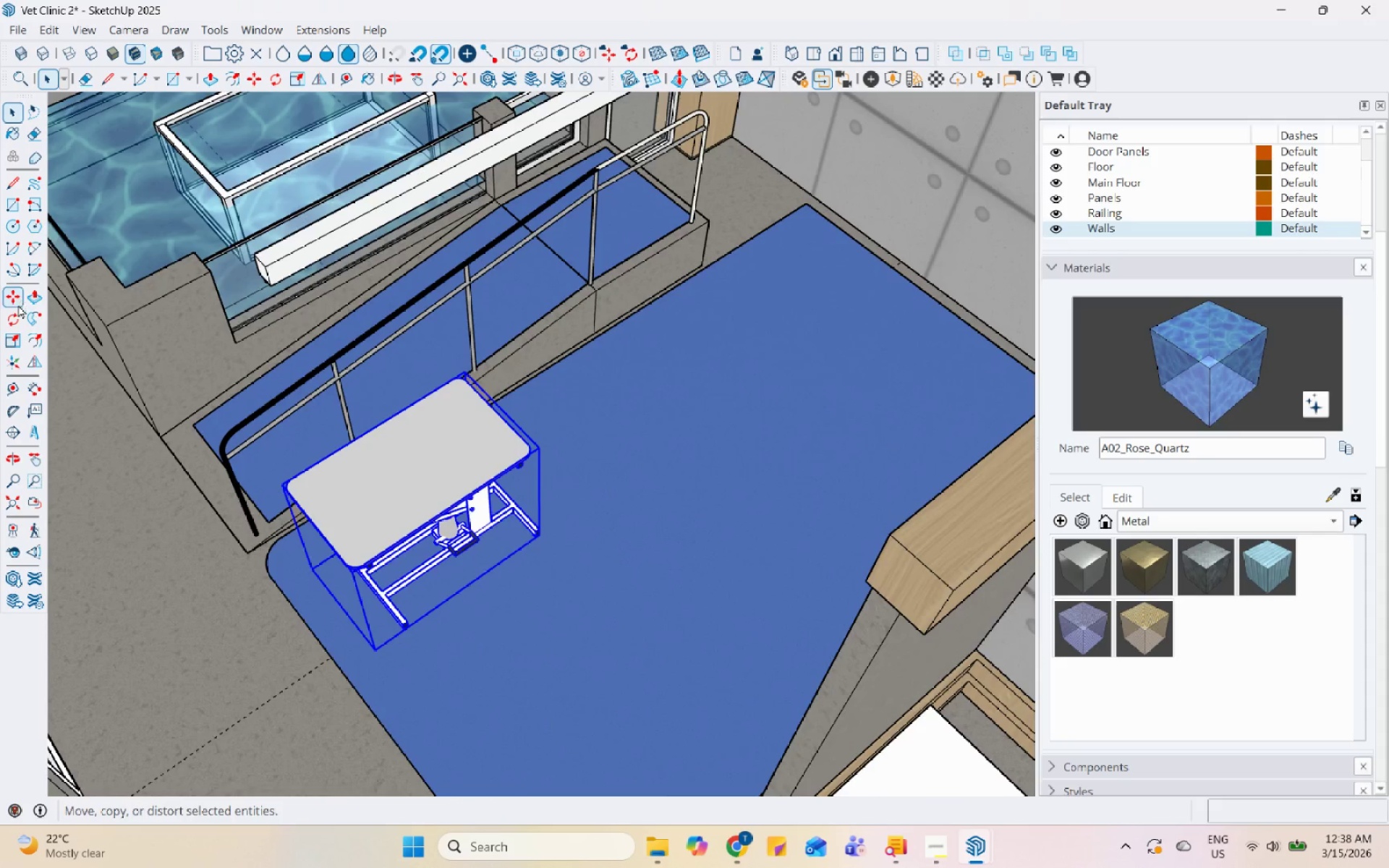 
left_click_drag(start_coordinate=[17, 318], to_coordinate=[21, 318])
 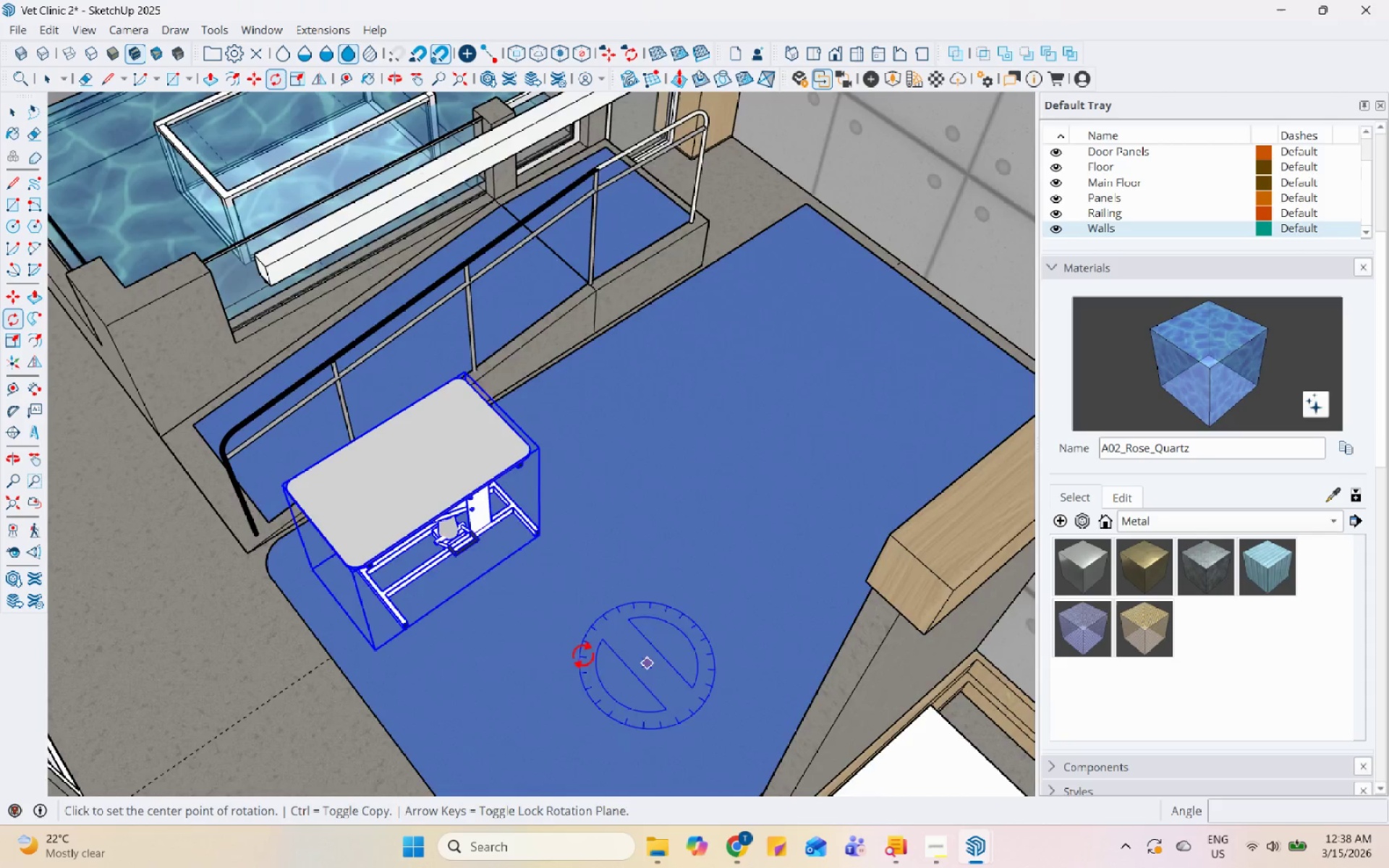 
scroll: coordinate [453, 619], scroll_direction: up, amount: 4.0
 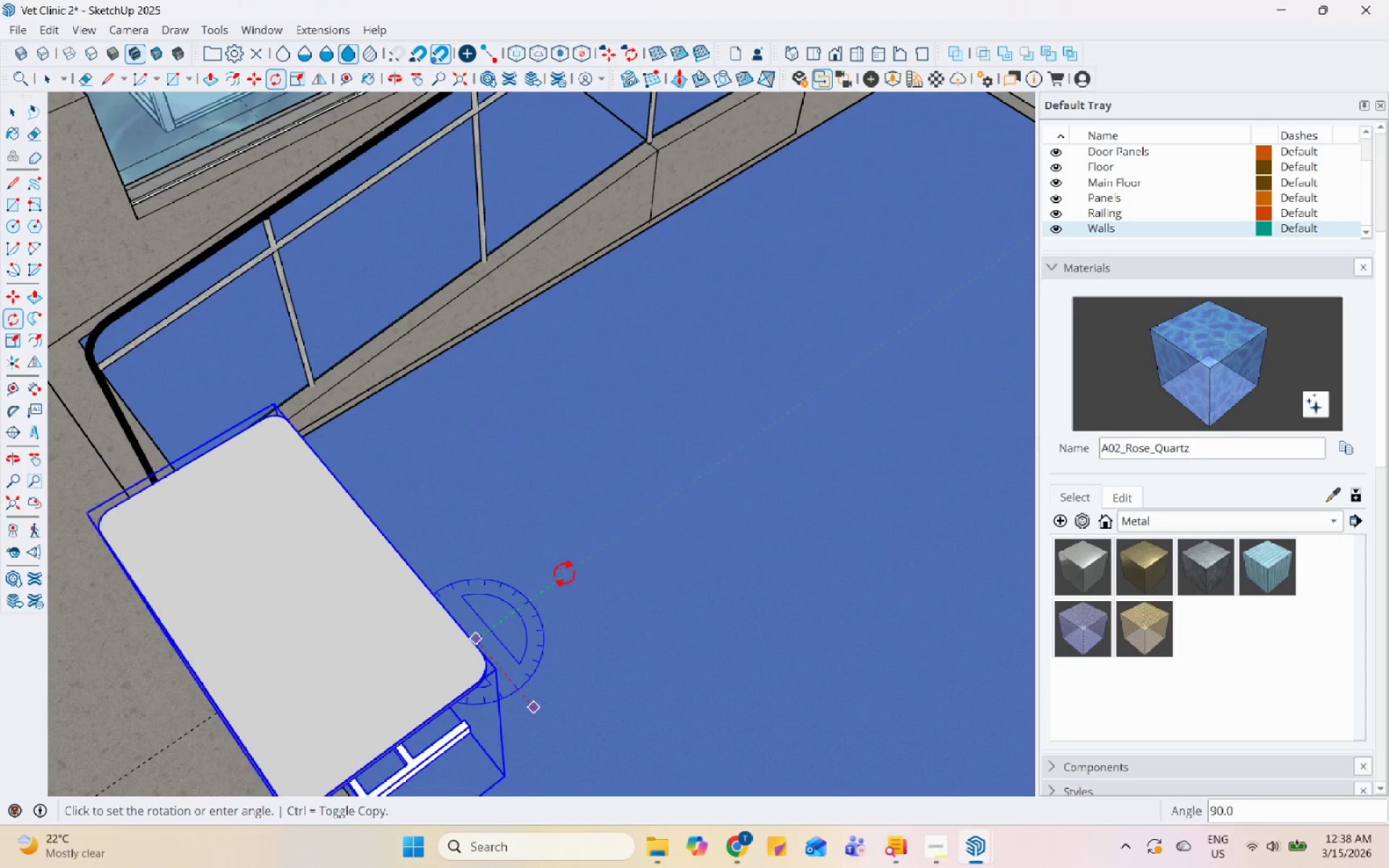 
left_click([560, 579])
 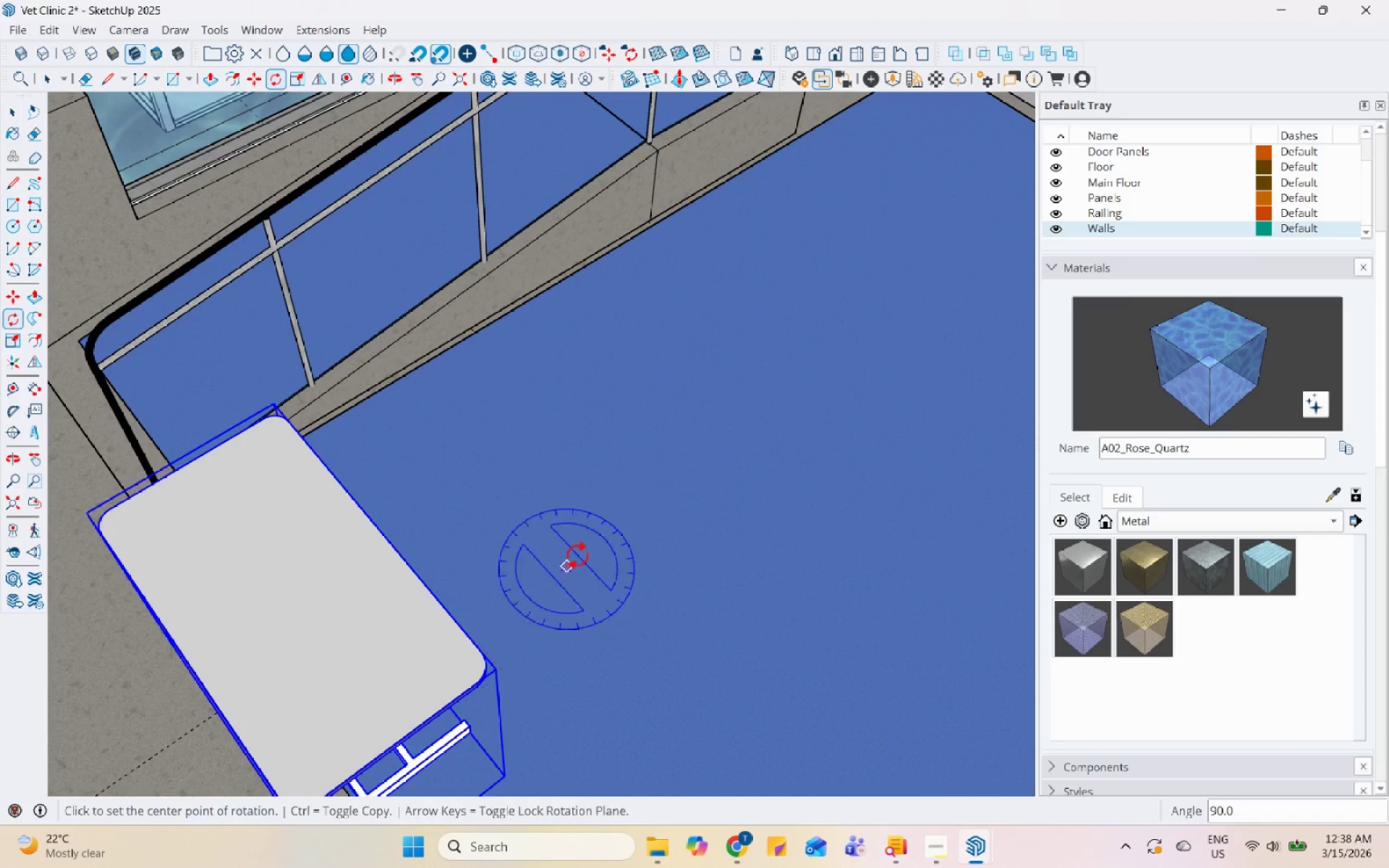 
scroll: coordinate [673, 472], scroll_direction: down, amount: 6.0
 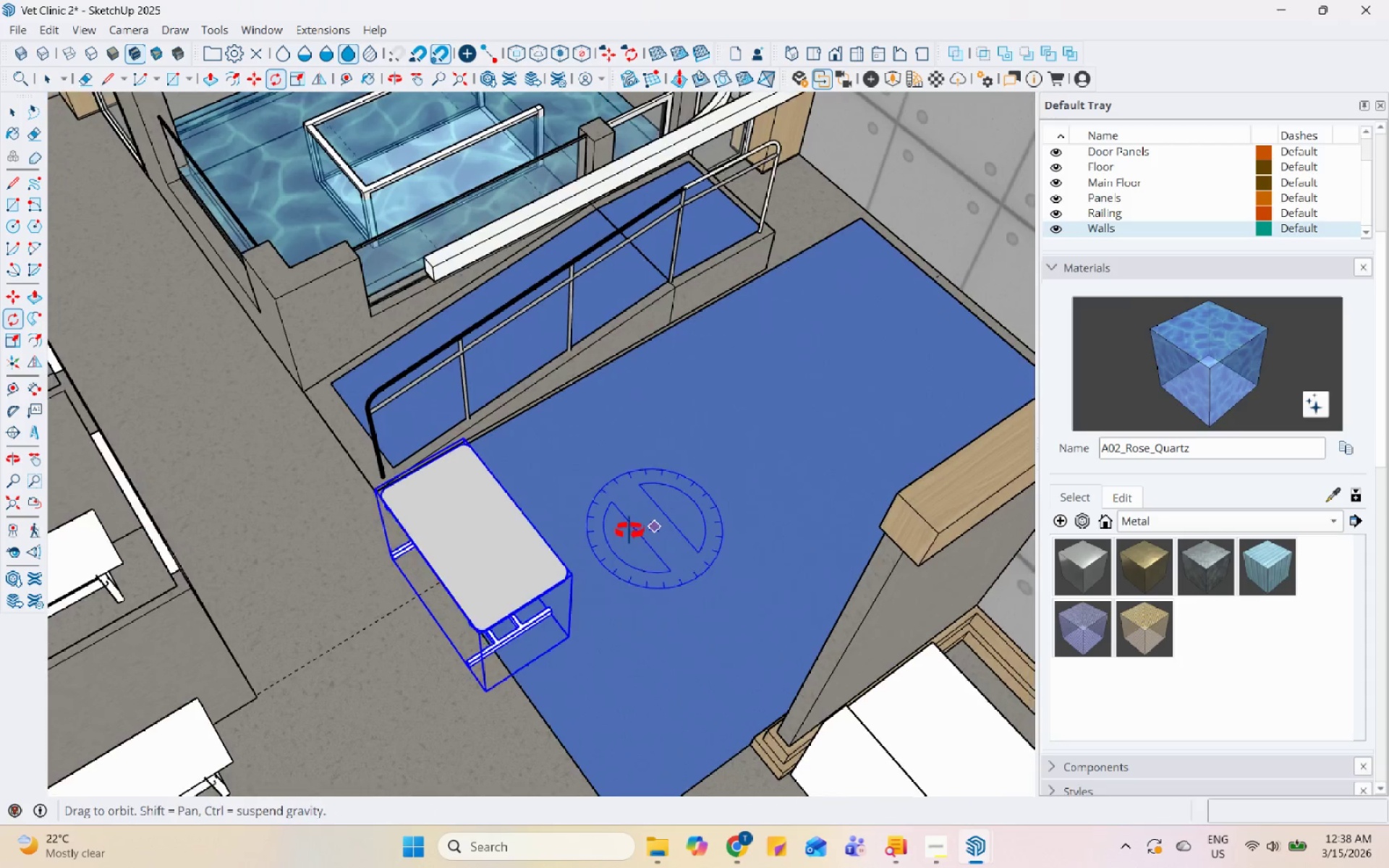 
key(Space)
 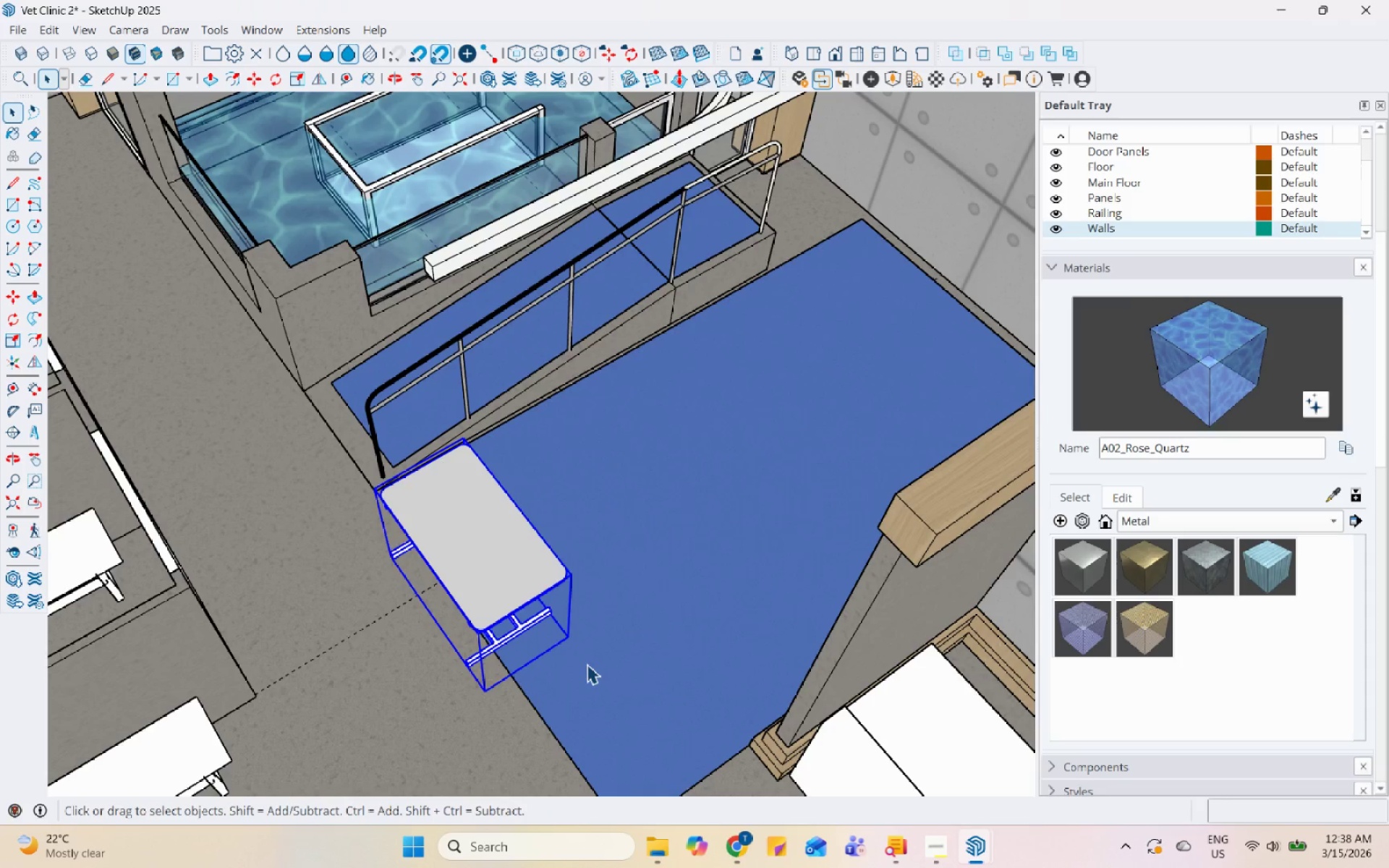 
key(M)
 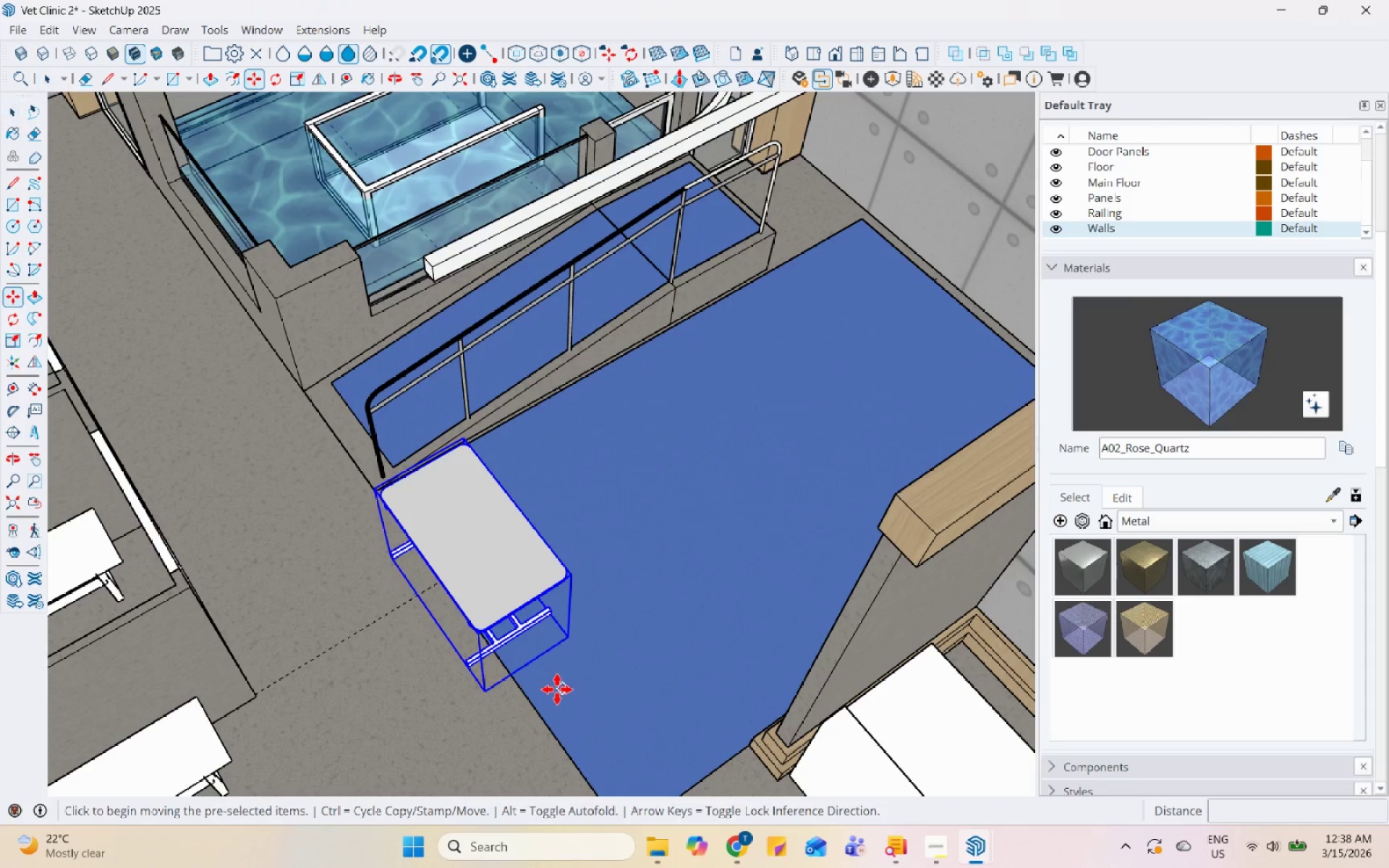 
left_click_drag(start_coordinate=[557, 689], to_coordinate=[563, 678])
 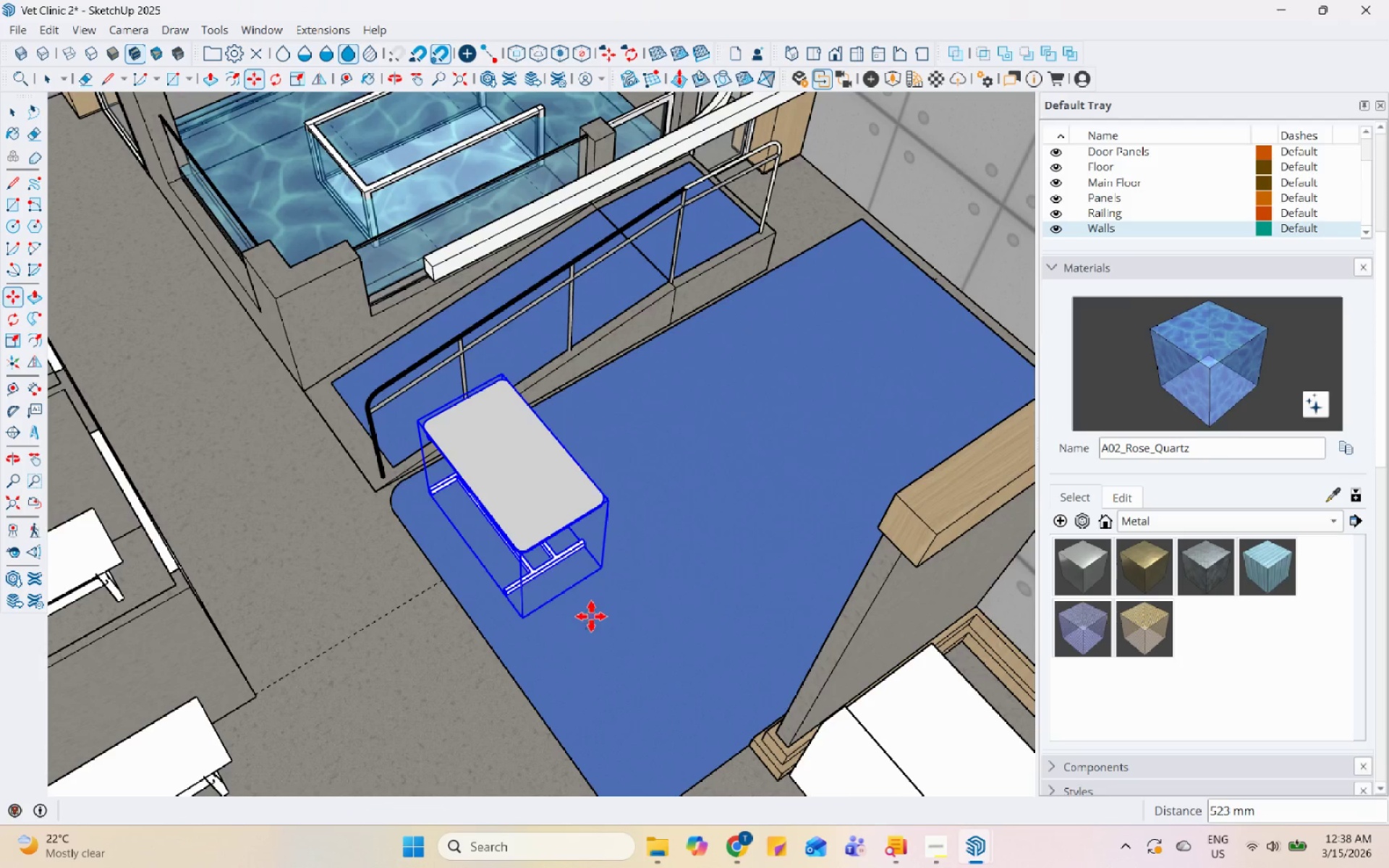 
key(Control+ControlLeft)
 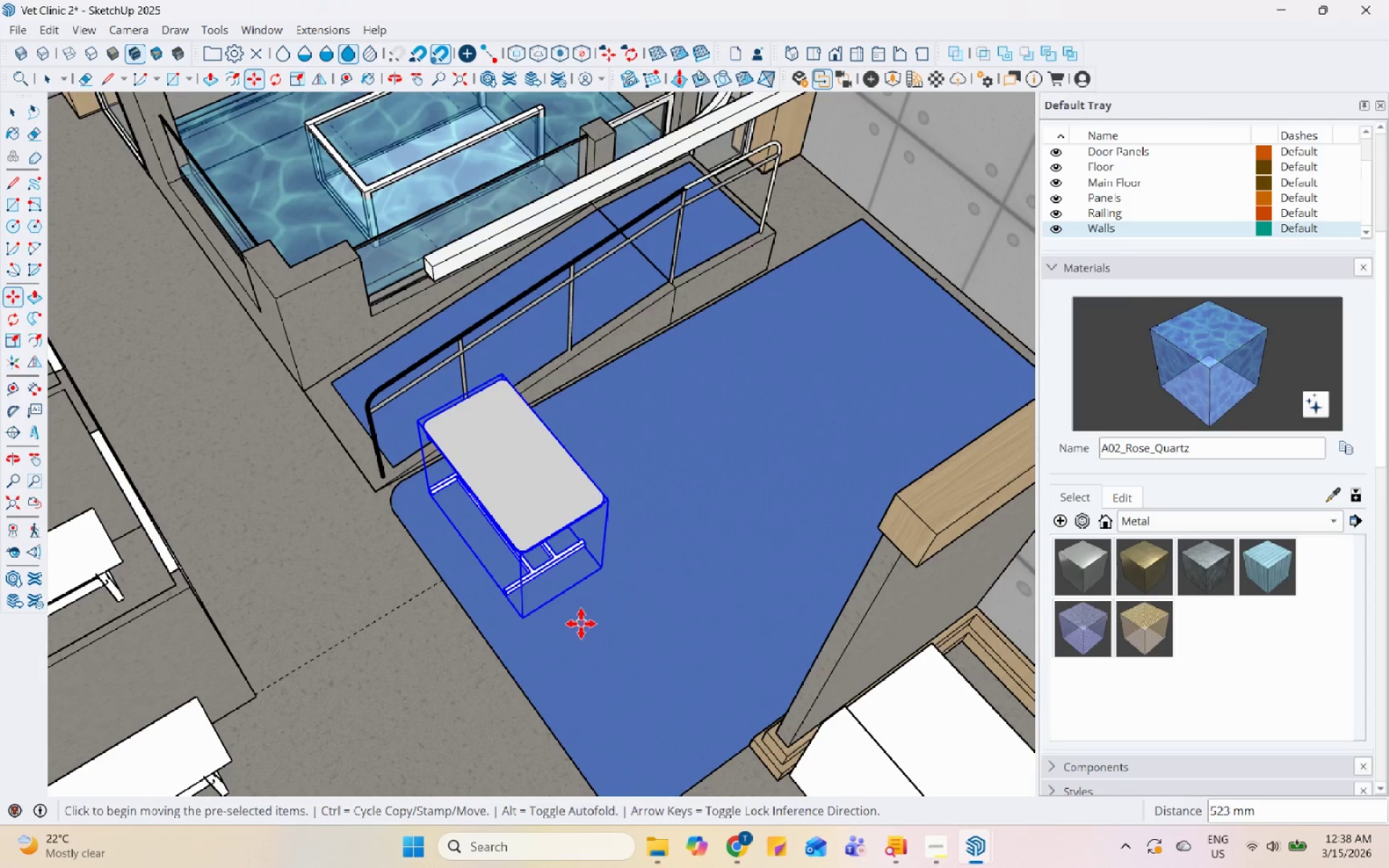 
double_click([581, 624])
 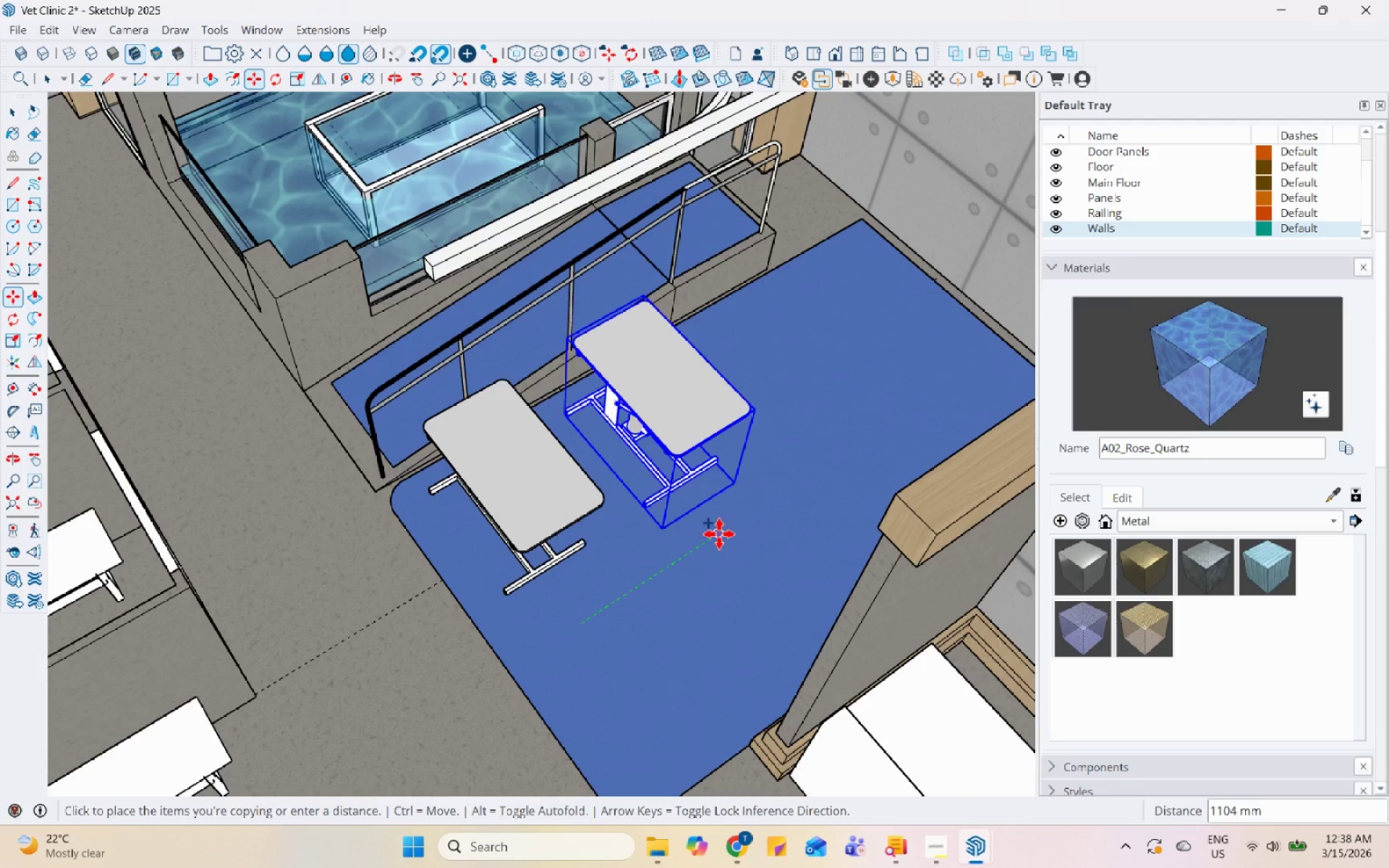 
left_click([721, 532])
 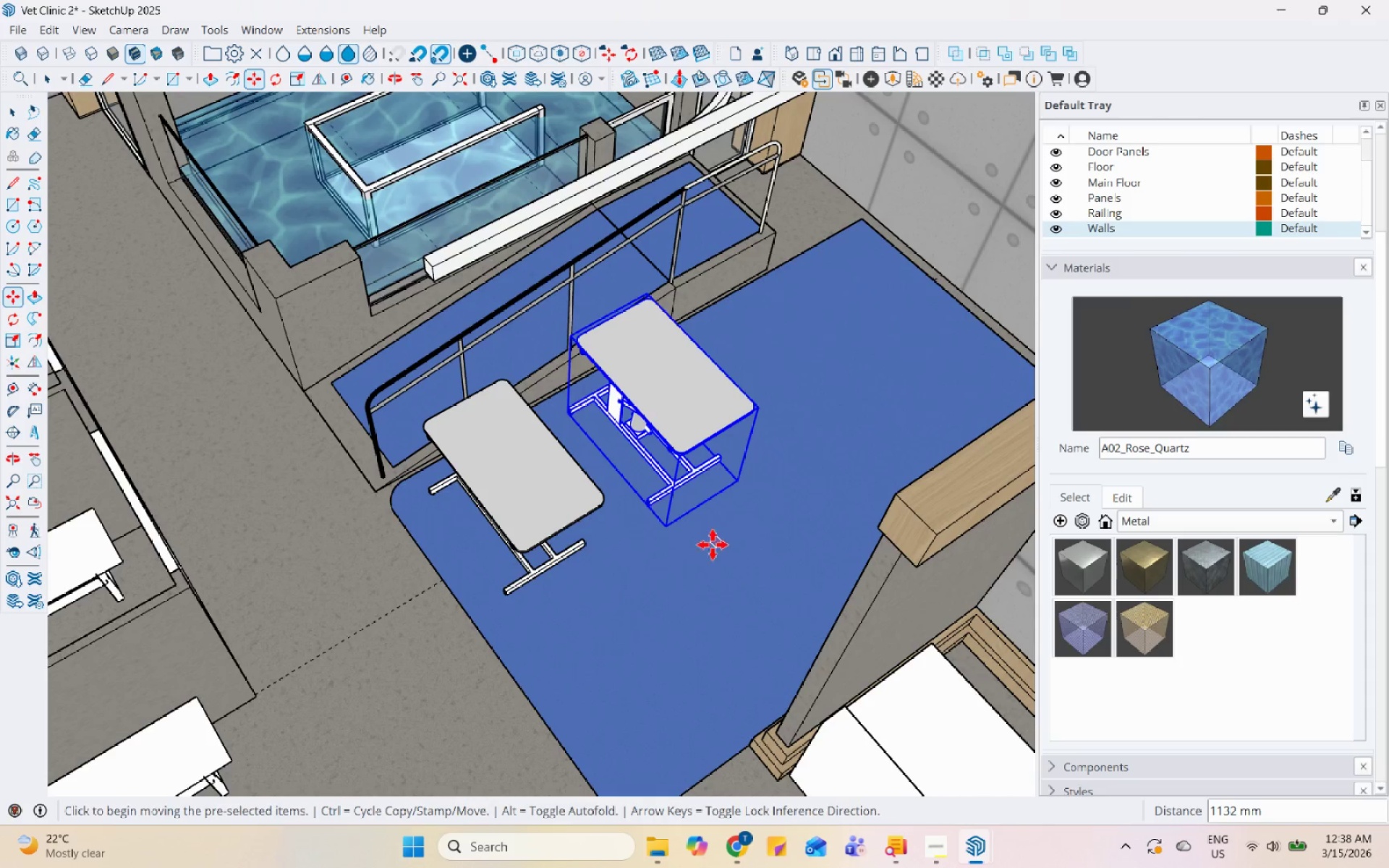 
key(Control+ControlLeft)
 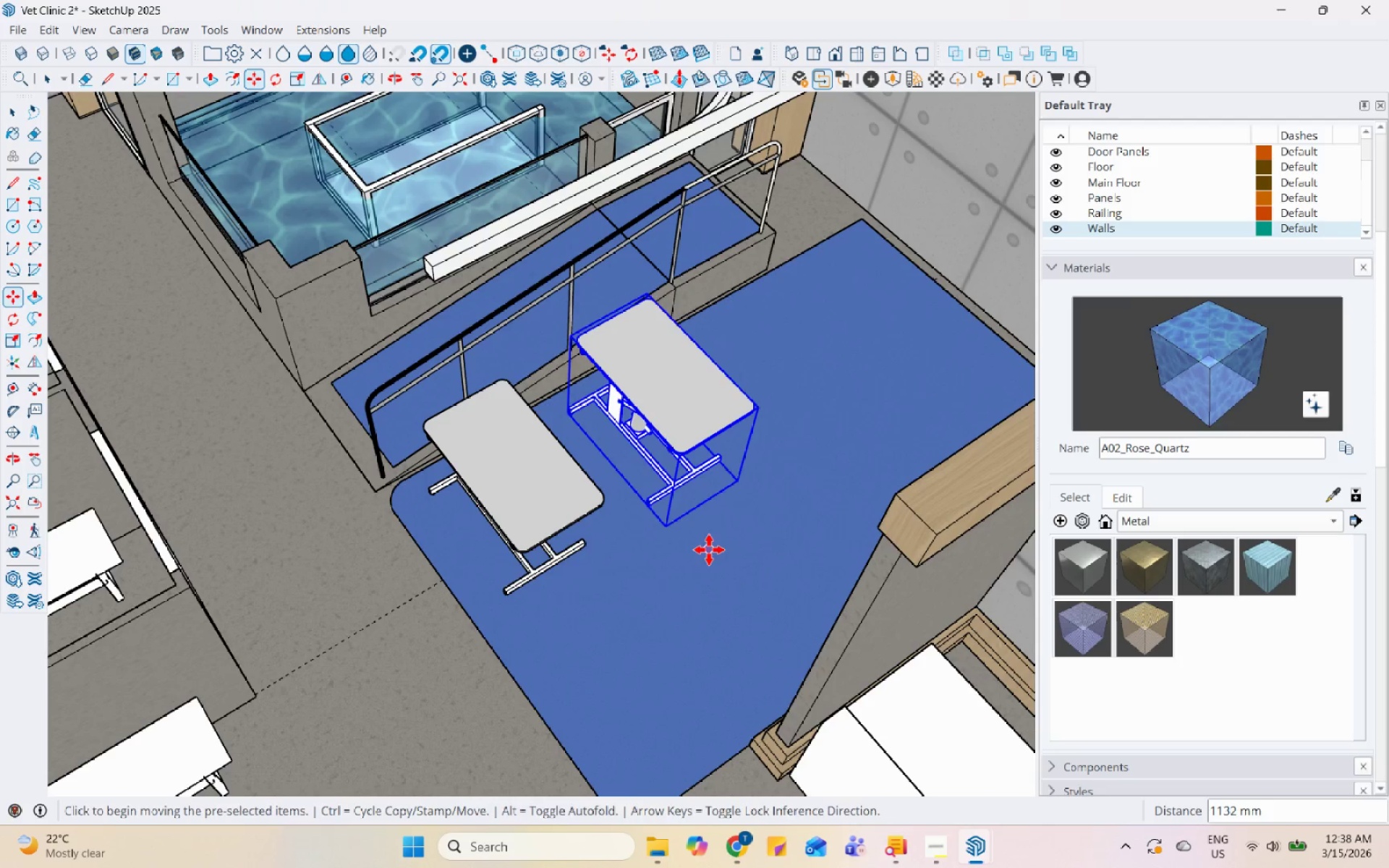 
double_click([709, 550])
 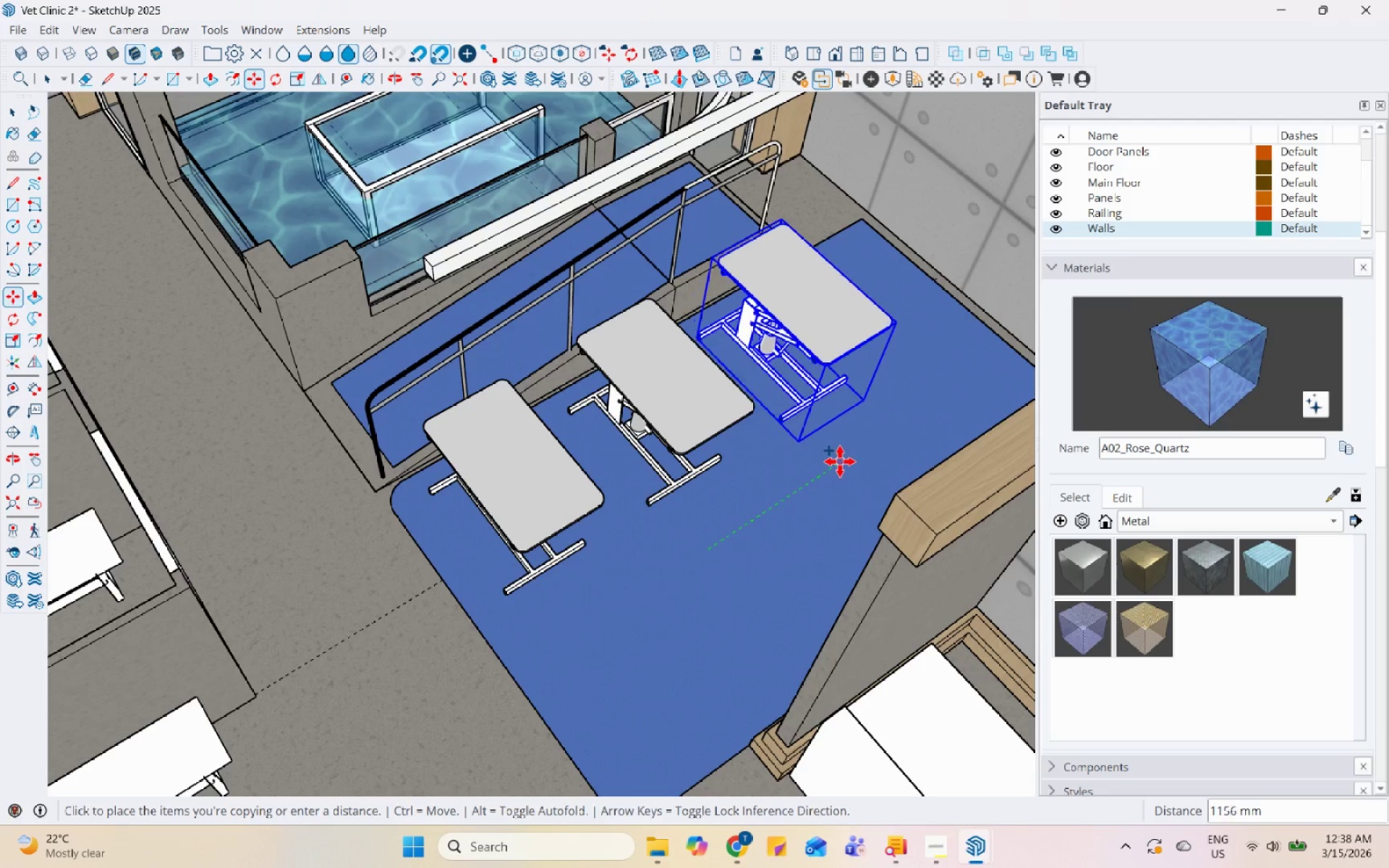 
left_click([844, 458])
 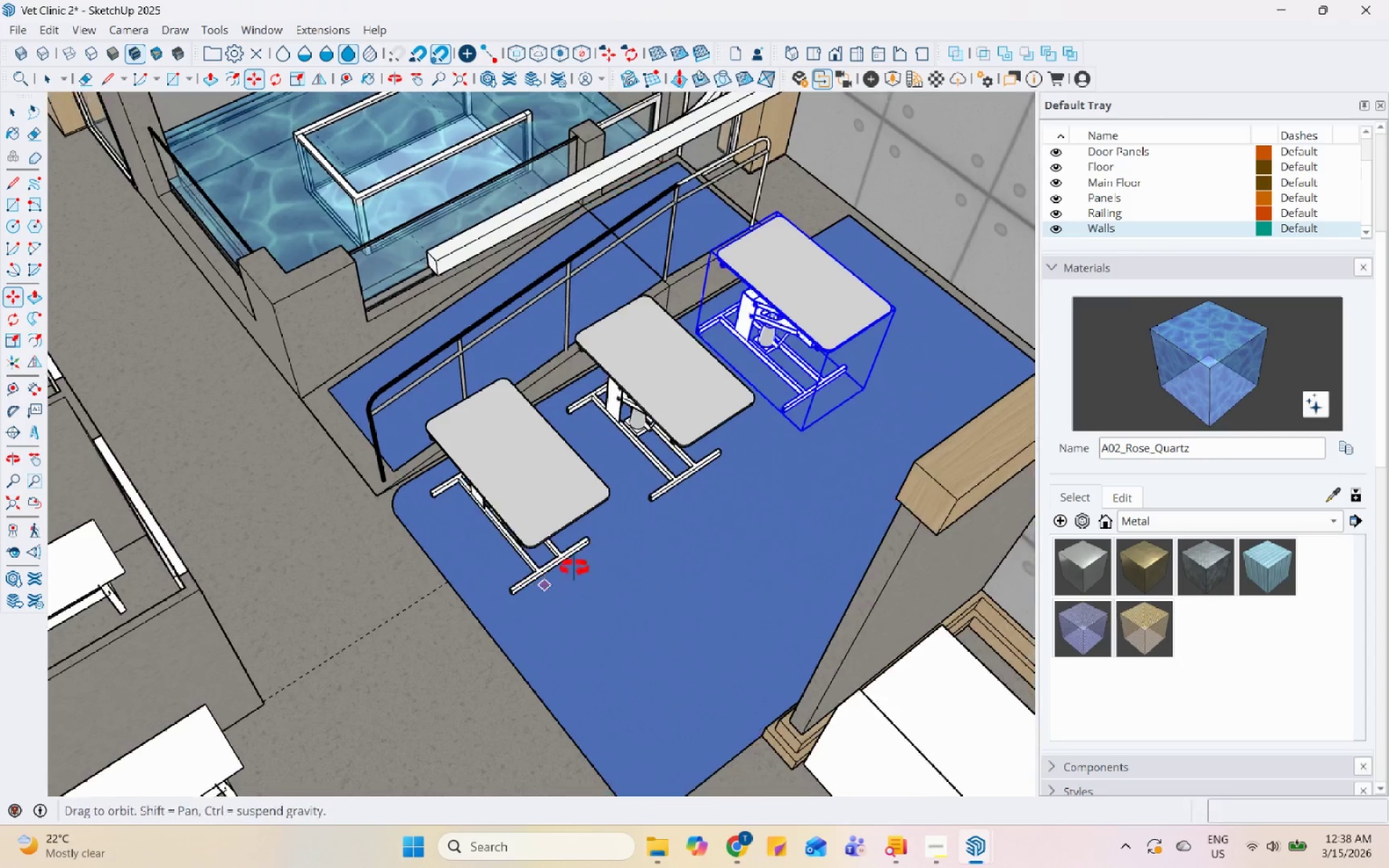 
key(Space)
 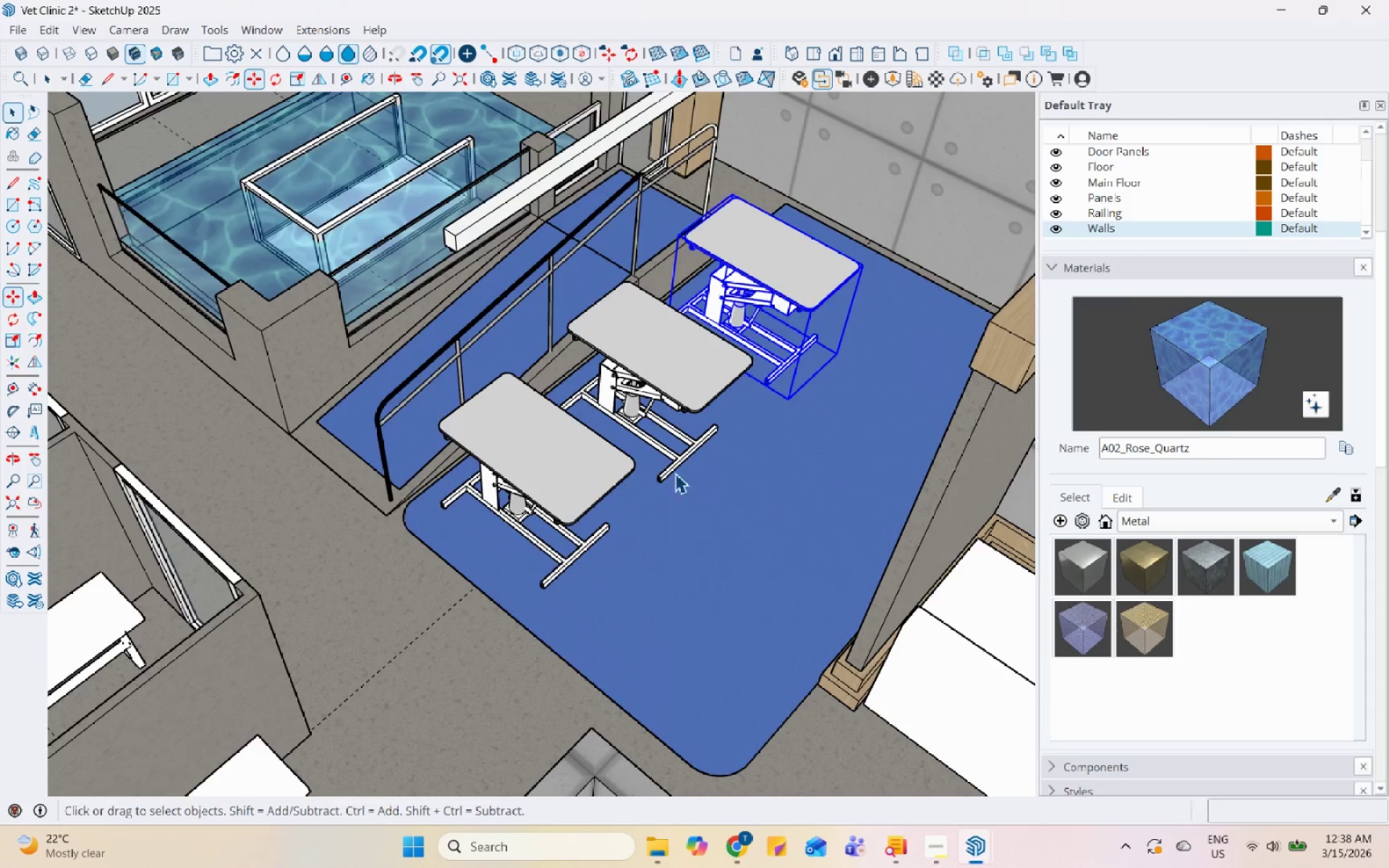 
scroll: coordinate [679, 380], scroll_direction: up, amount: 9.0
 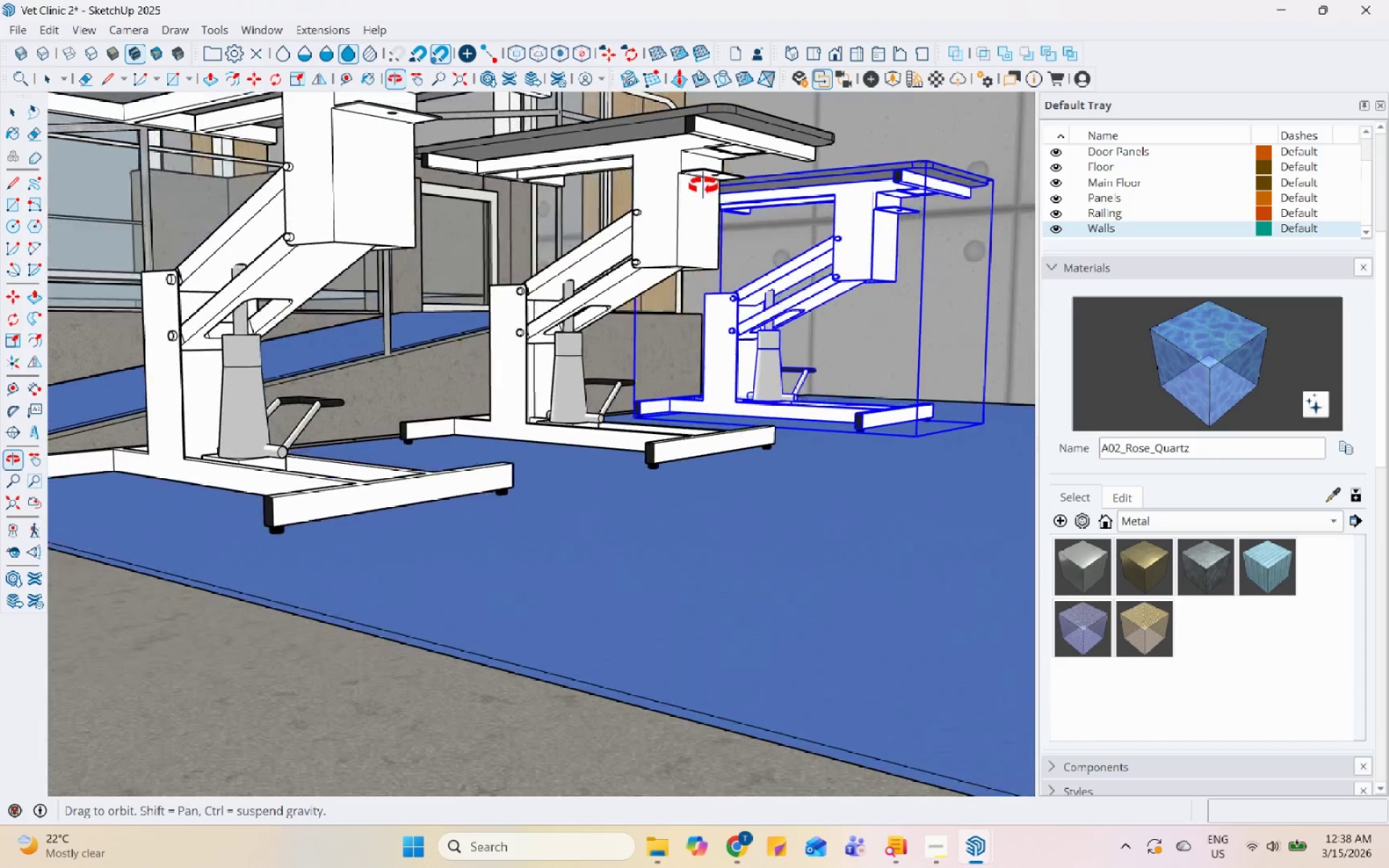 
scroll: coordinate [399, 482], scroll_direction: down, amount: 13.0
 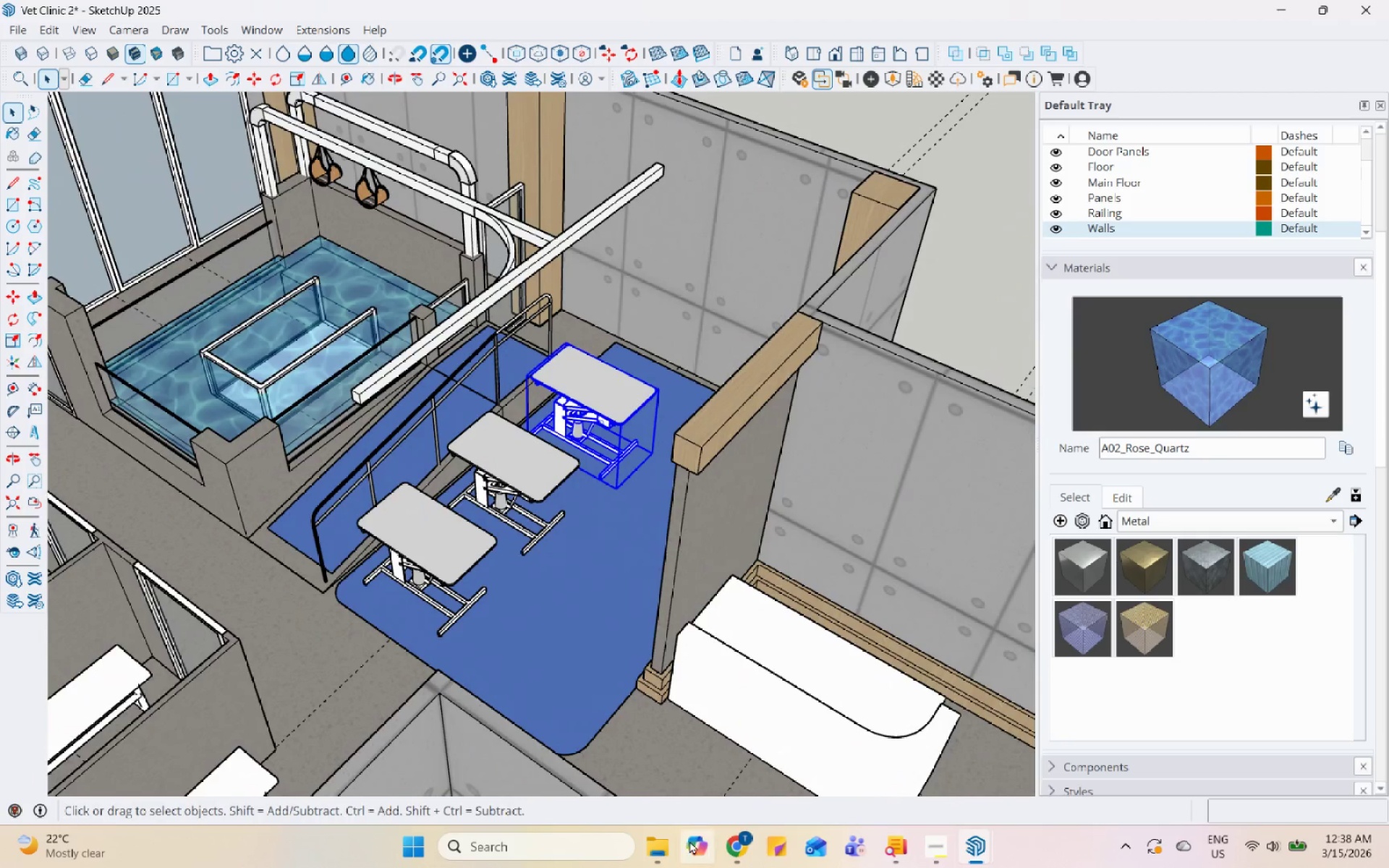 
left_click([723, 847])
 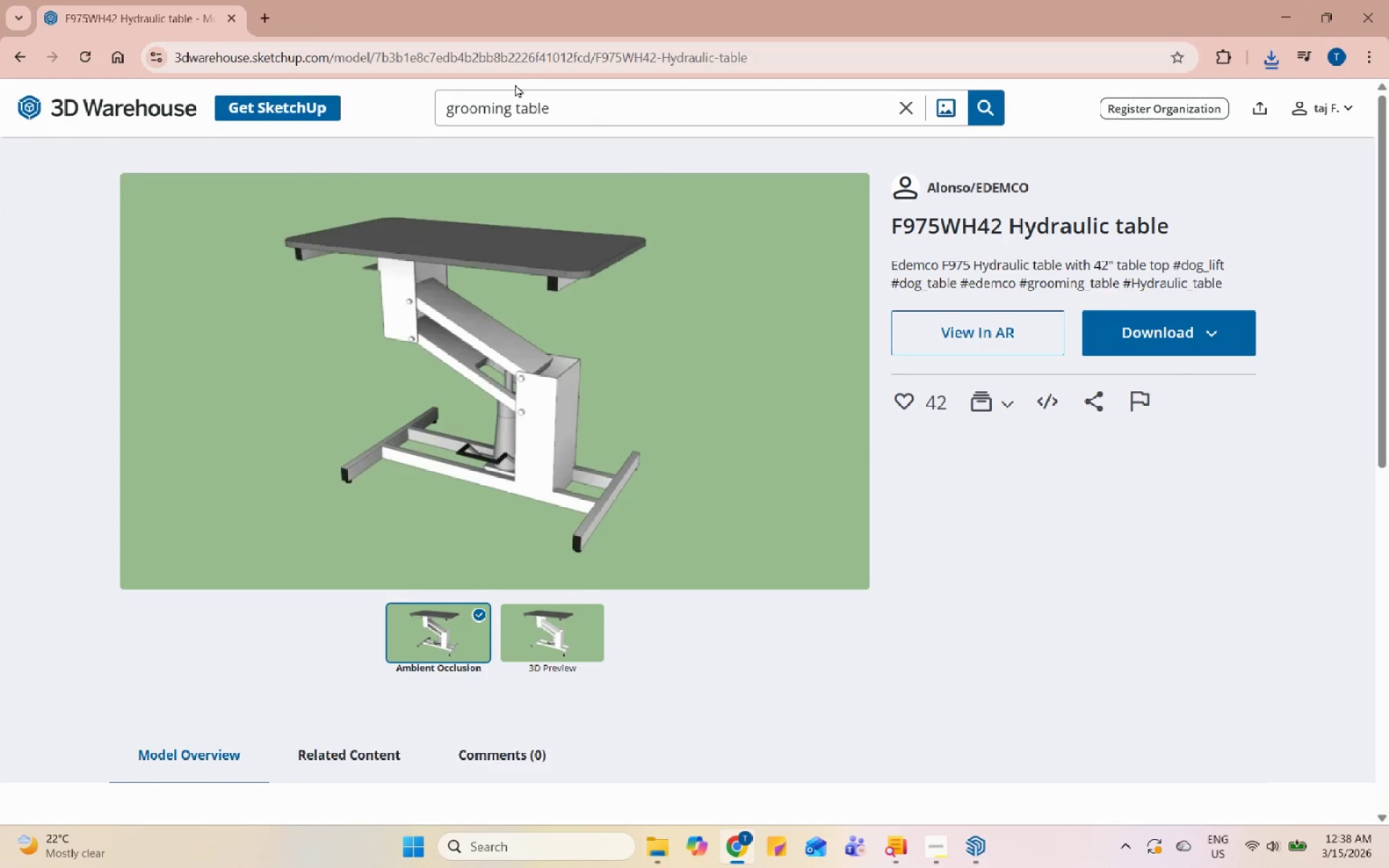 
double_click([539, 98])
 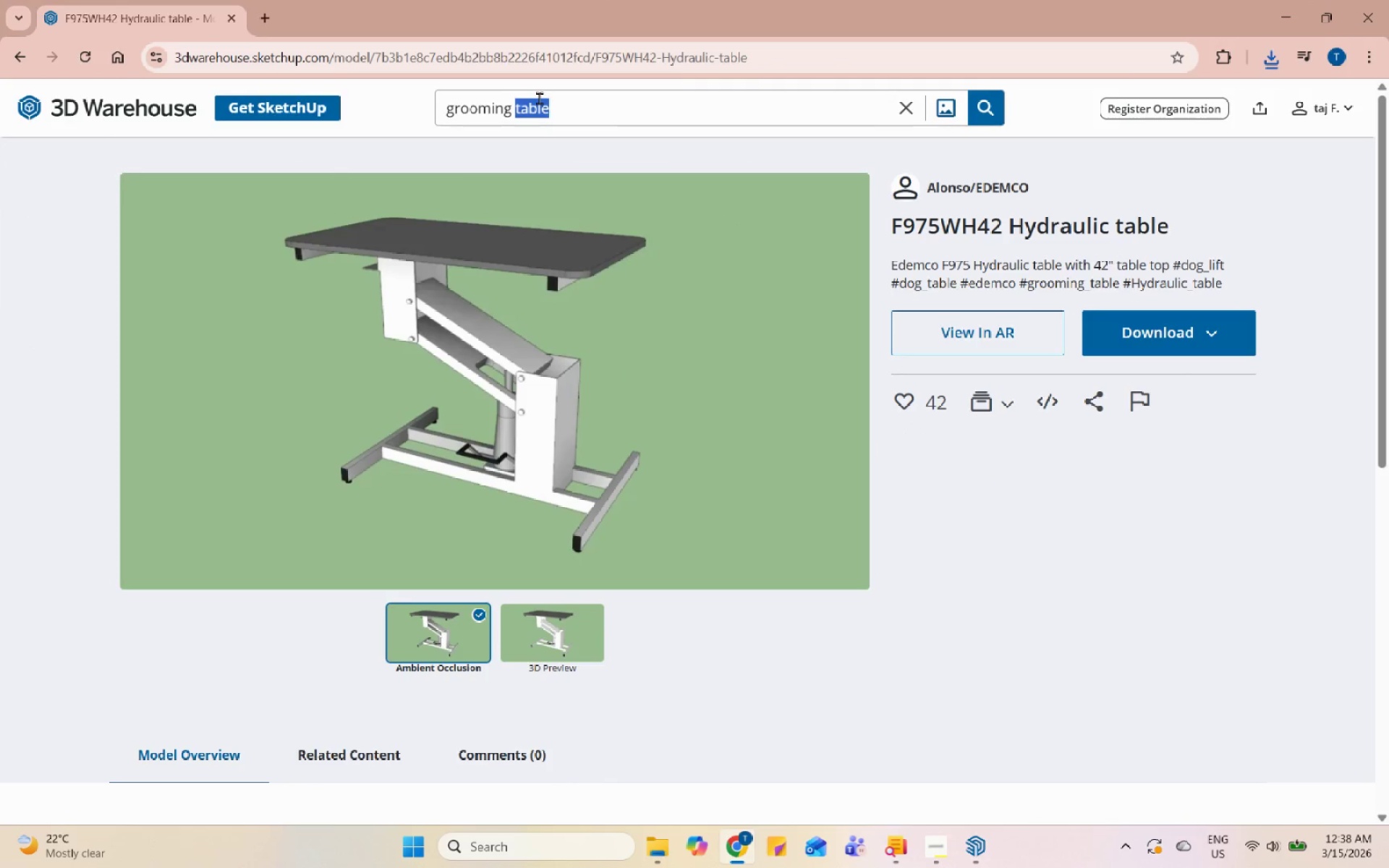 
triple_click([539, 98])
 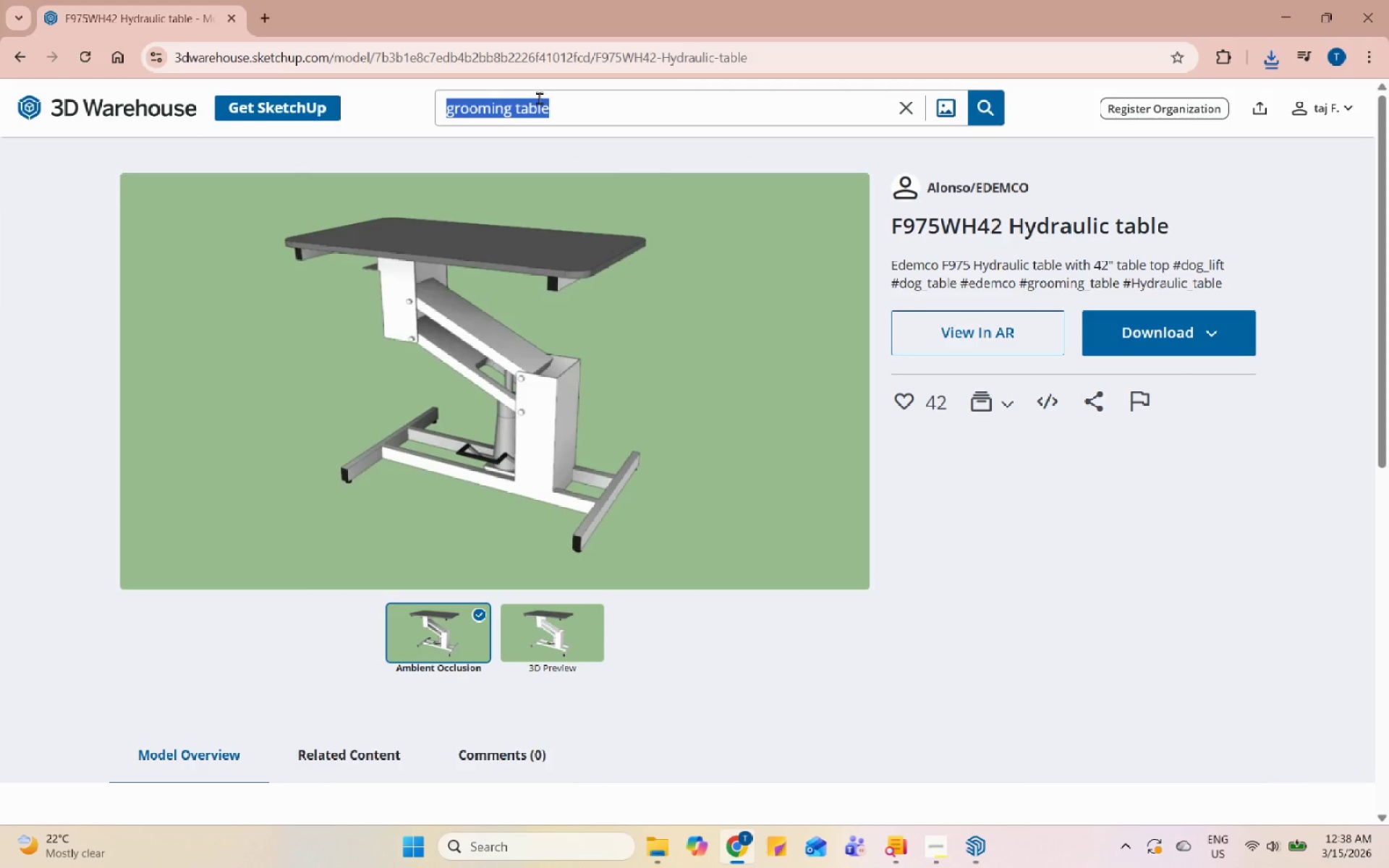 
type(dog lift)
 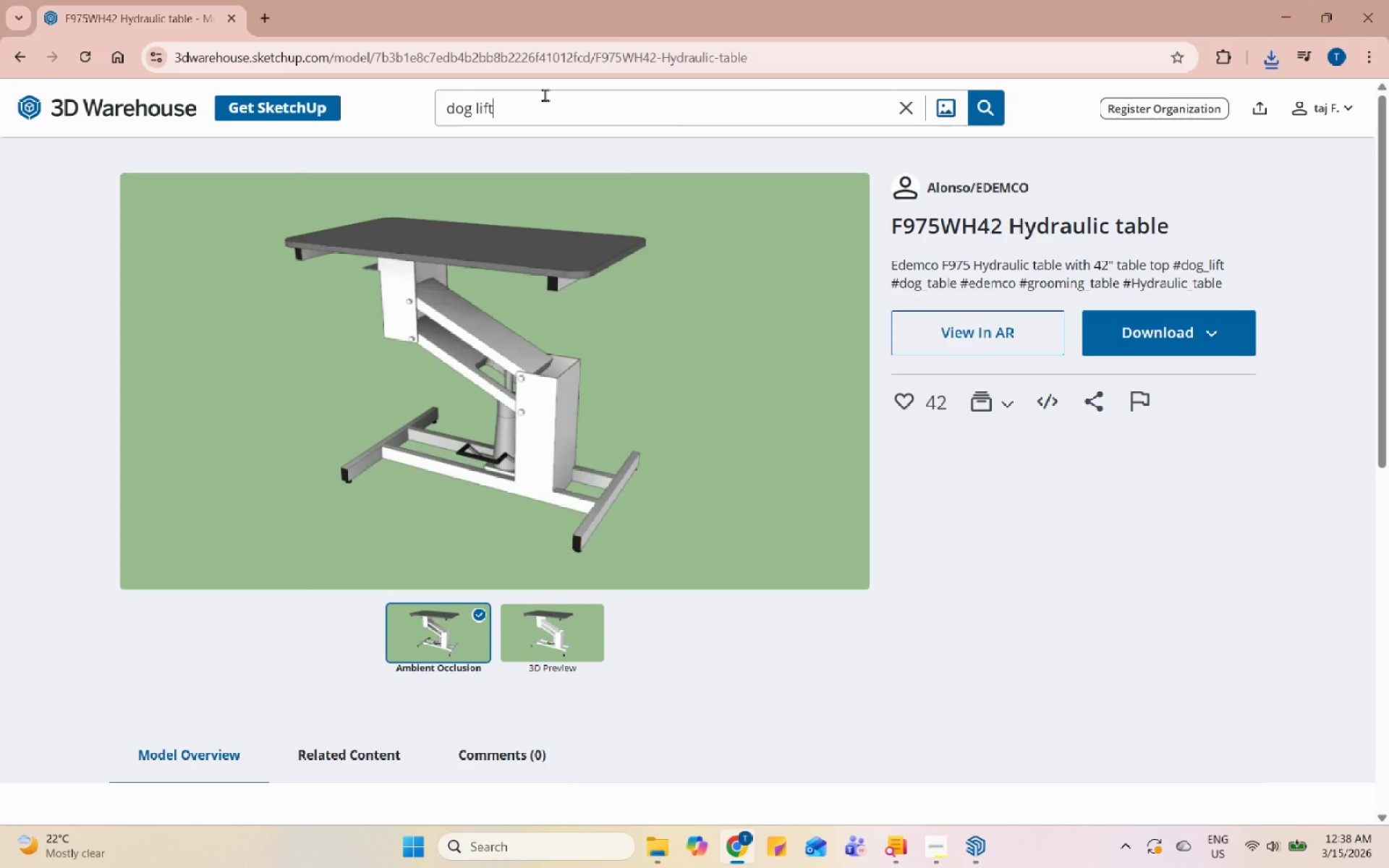 
key(Enter)
 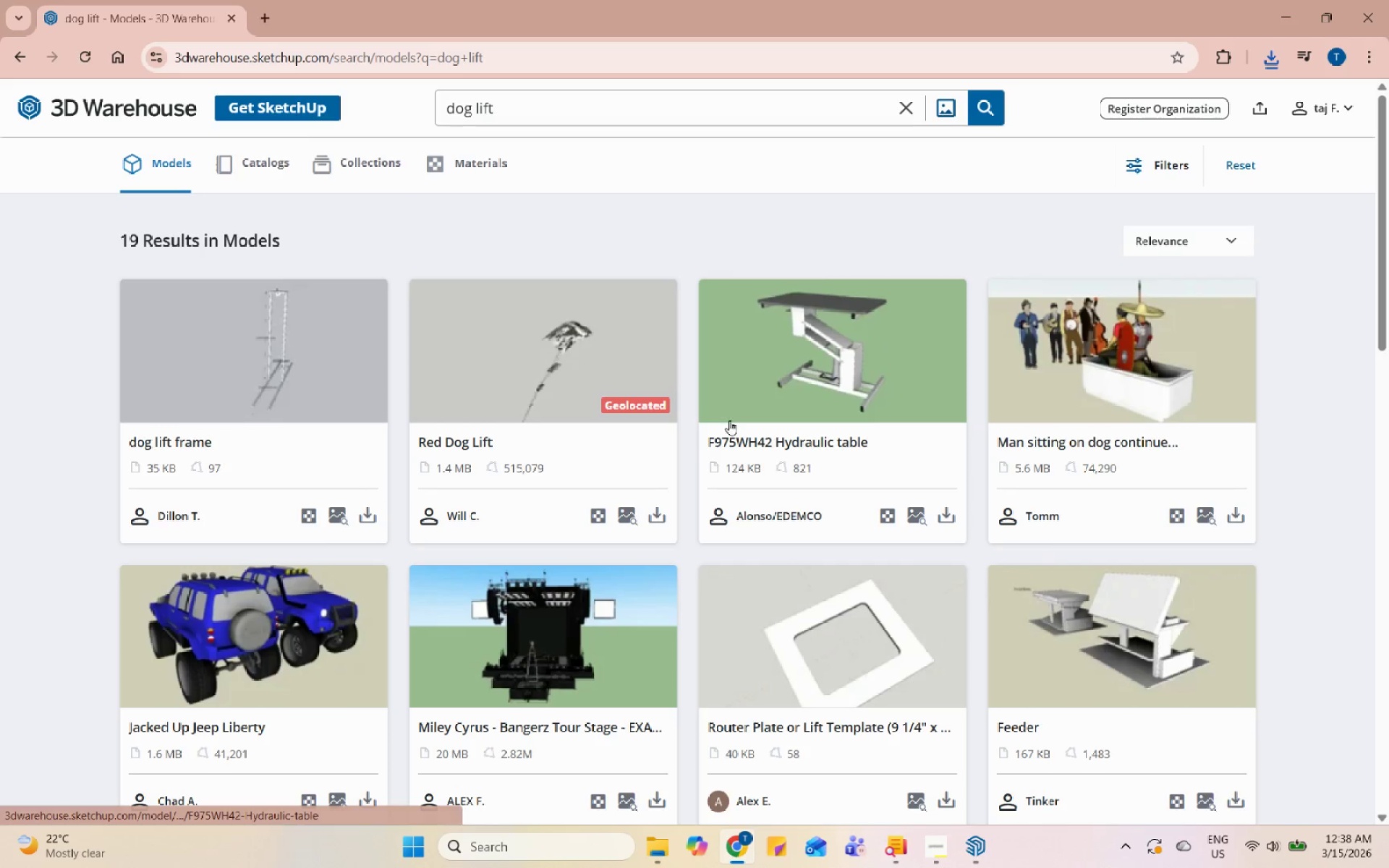 
scroll: coordinate [589, 436], scroll_direction: down, amount: 2.0
 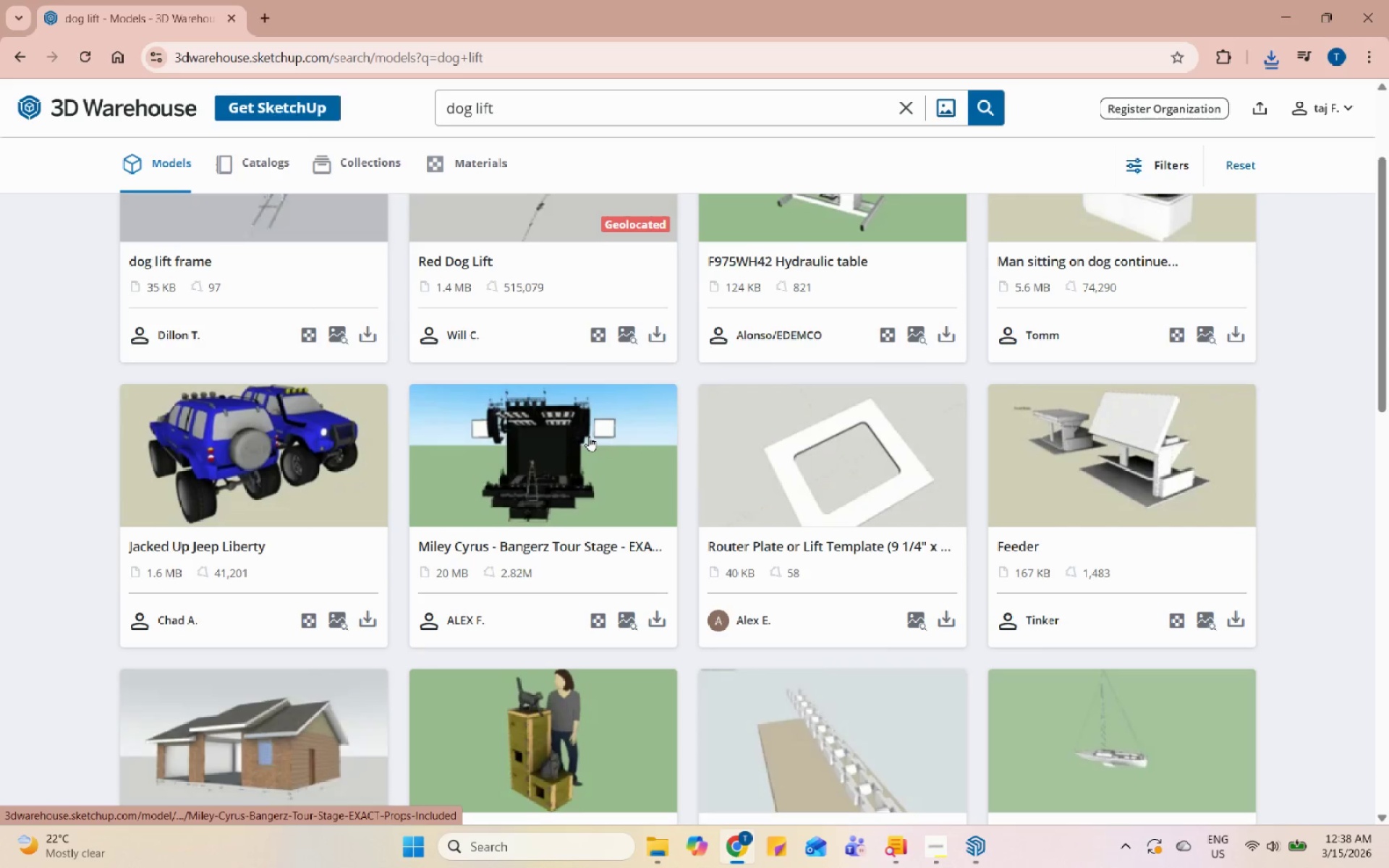 
scroll: coordinate [589, 436], scroll_direction: up, amount: 2.0
 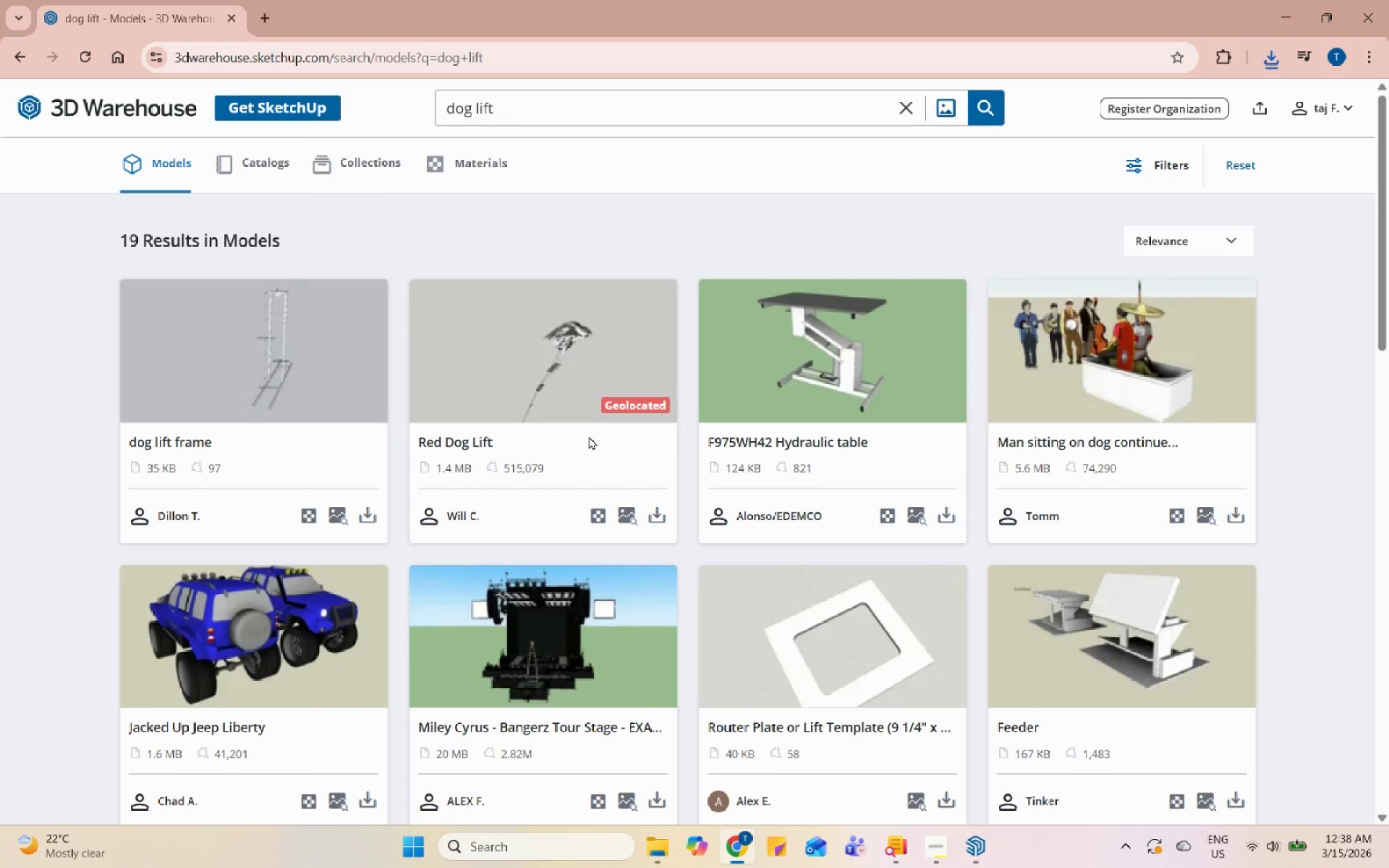 
scroll: coordinate [589, 436], scroll_direction: down, amount: 7.0
 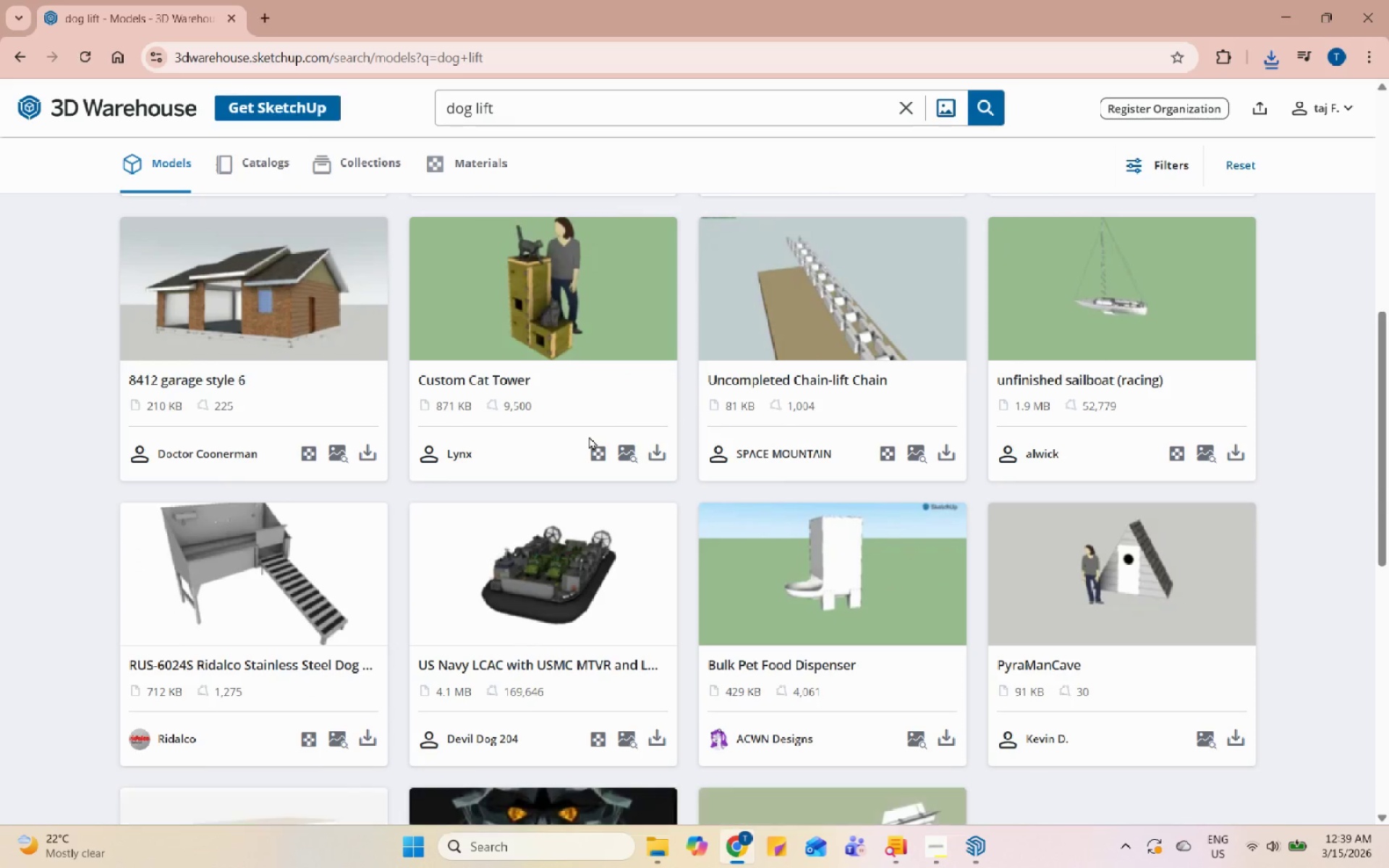 
scroll: coordinate [809, 378], scroll_direction: none, amount: 0.0
 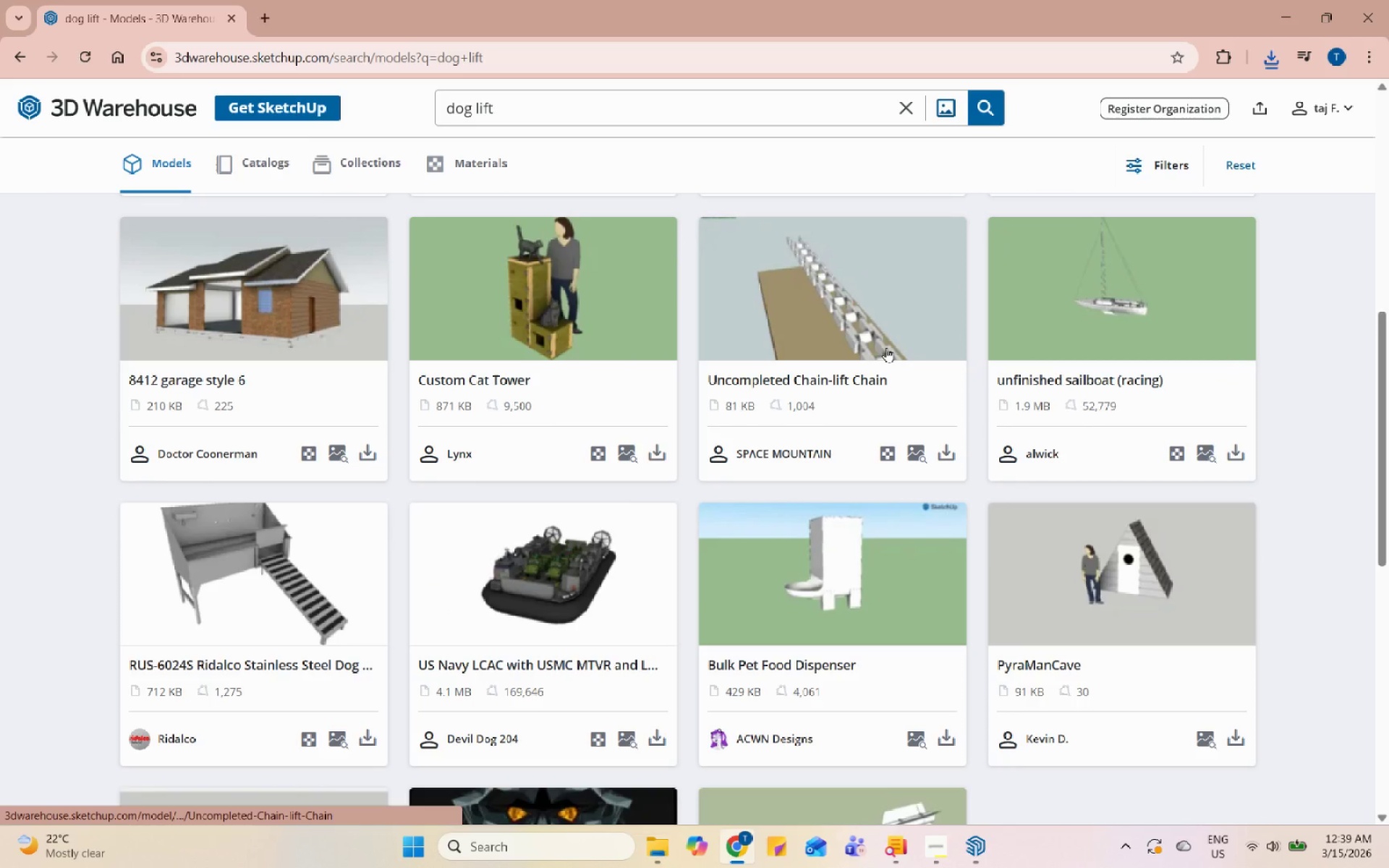 
scroll: coordinate [897, 343], scroll_direction: up, amount: 3.0
 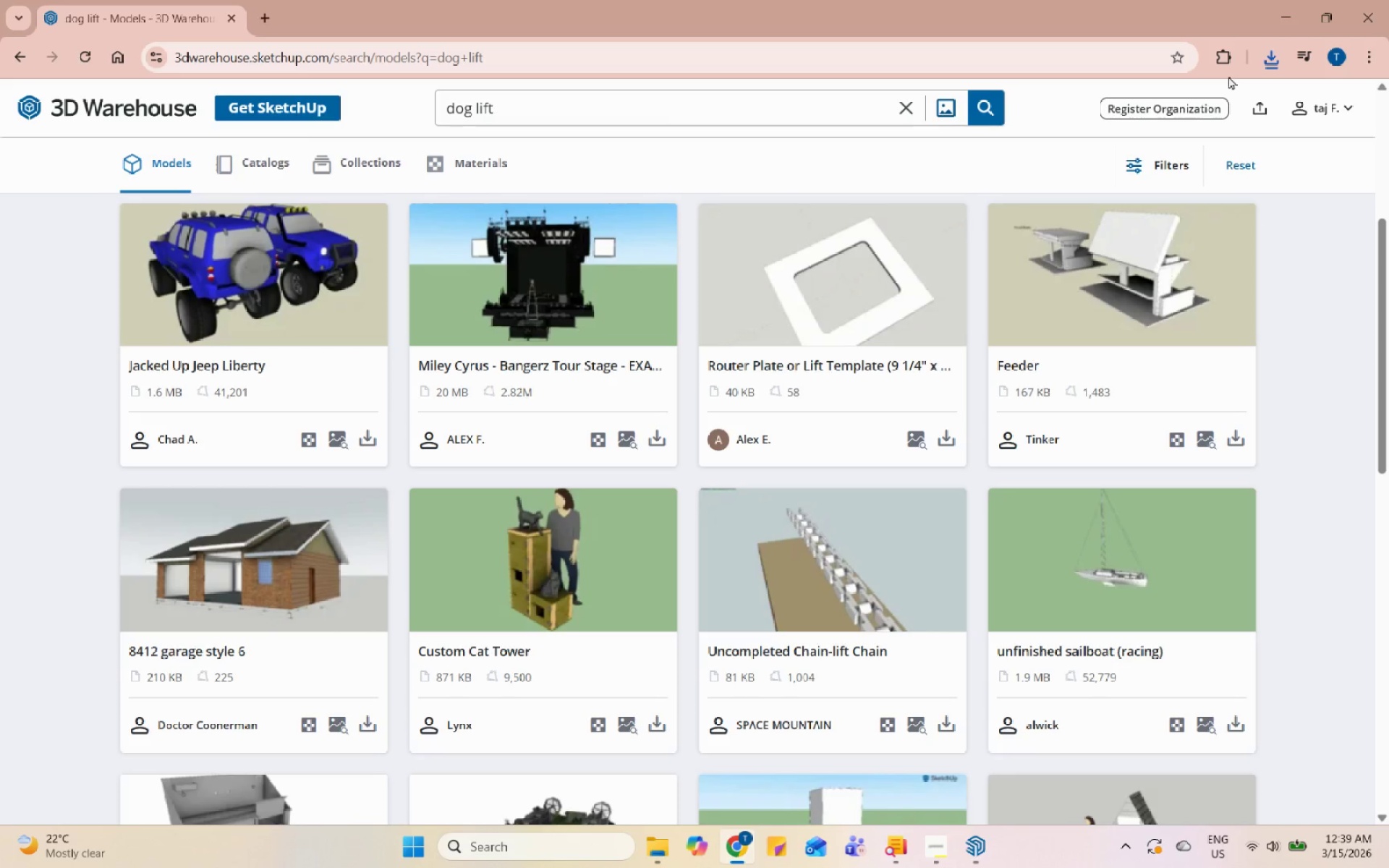 
scroll: coordinate [596, 515], scroll_direction: down, amount: 5.0
 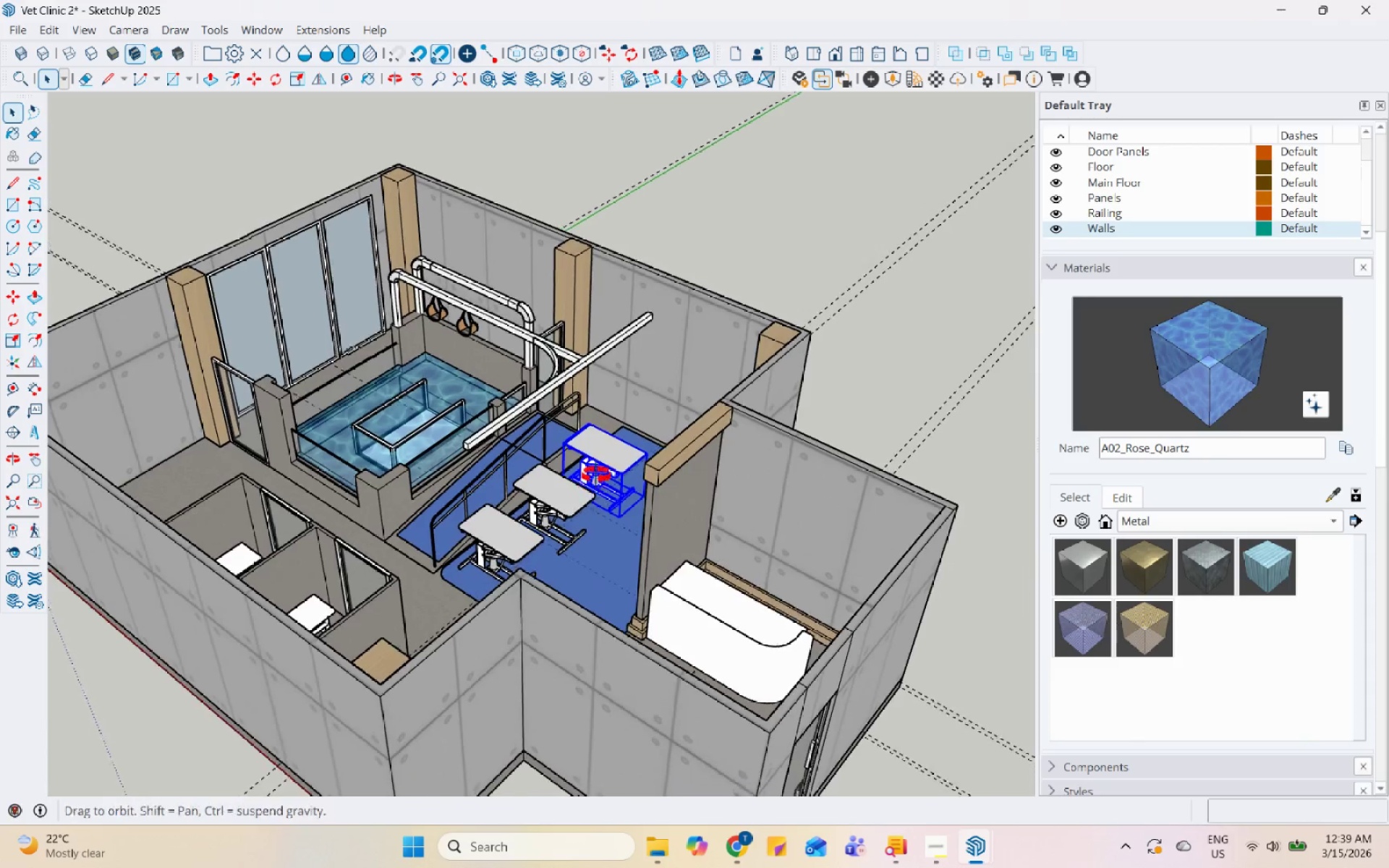 
scroll: coordinate [644, 306], scroll_direction: up, amount: 5.0
 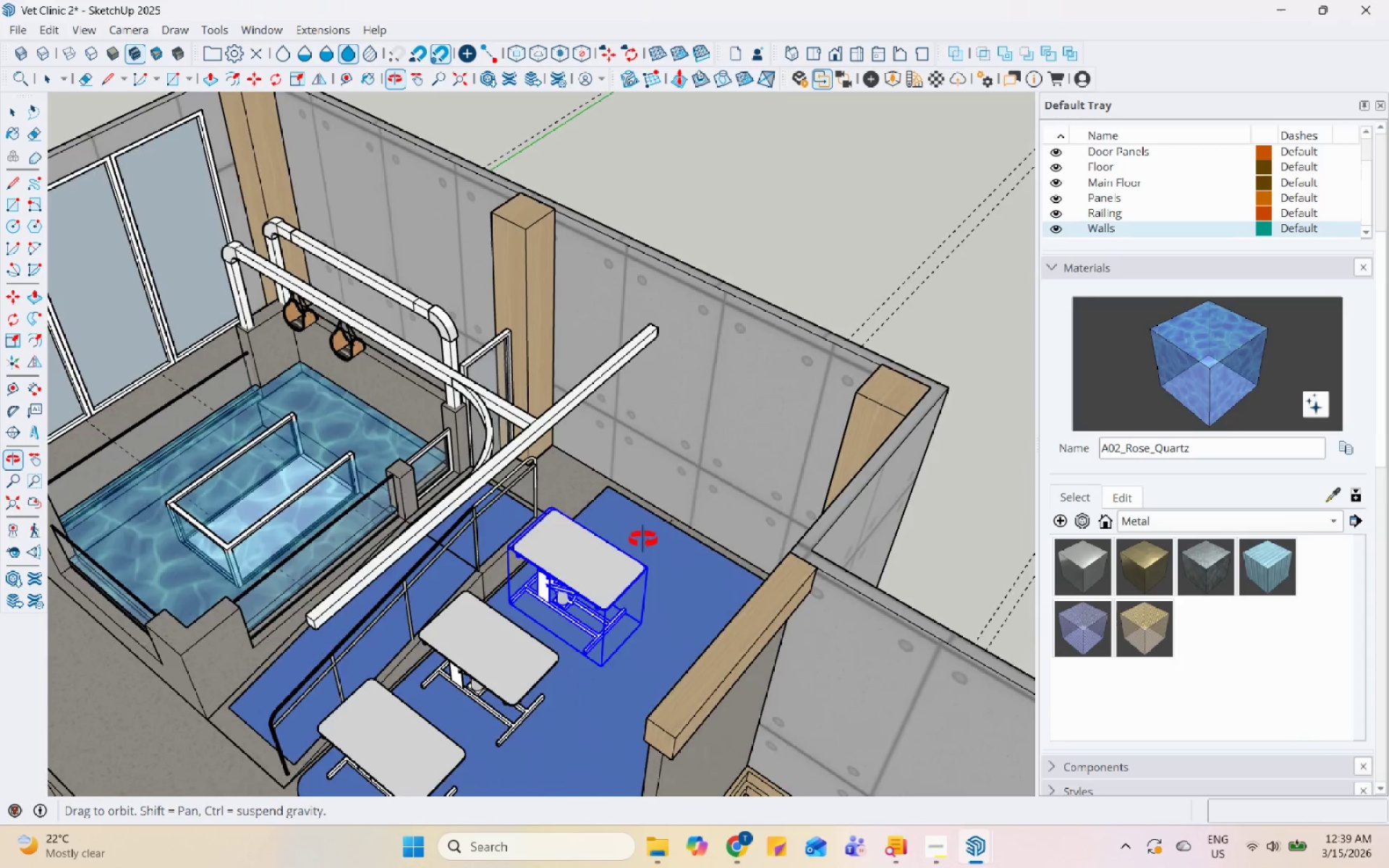 
scroll: coordinate [626, 553], scroll_direction: down, amount: 6.0
 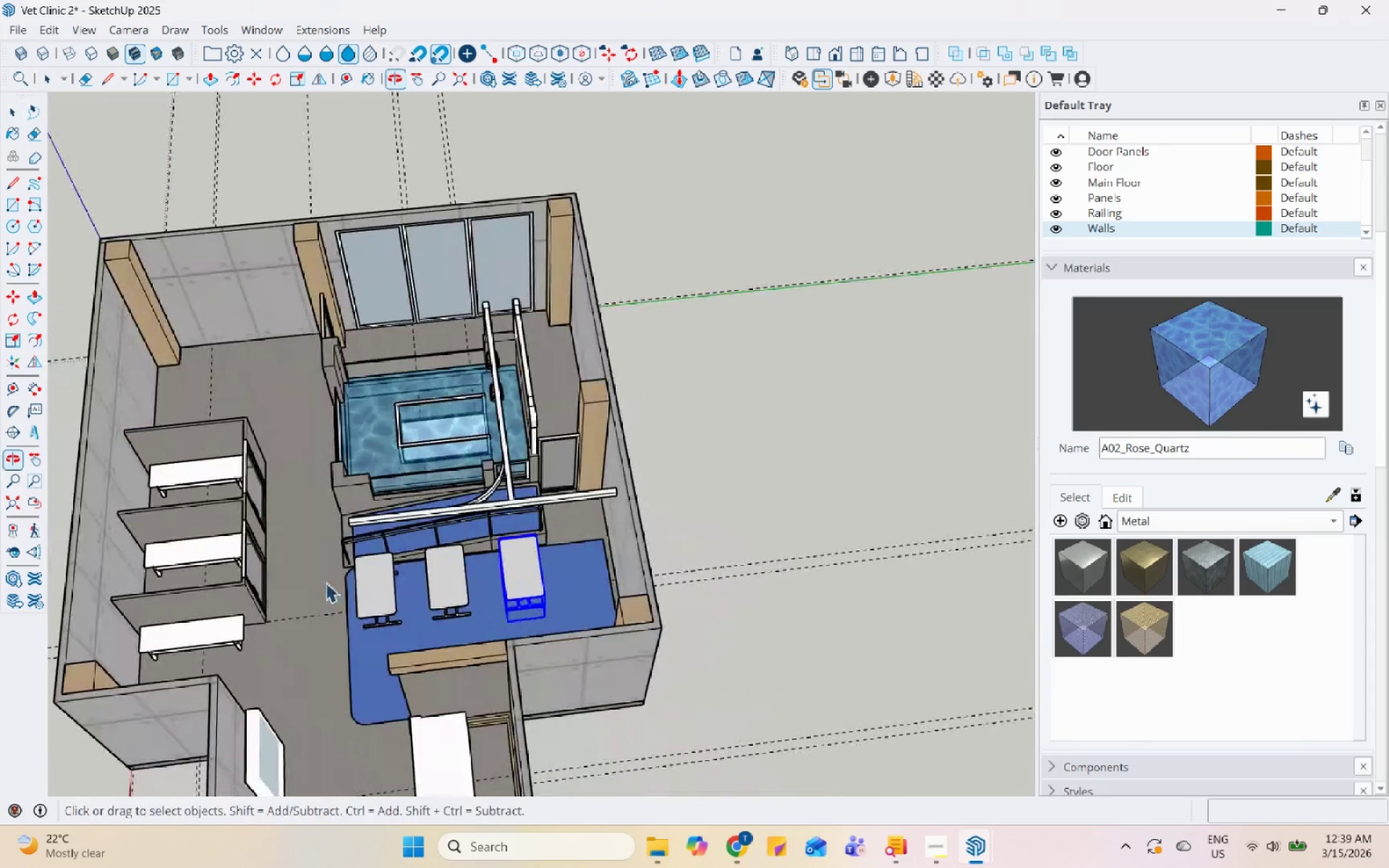 
scroll: coordinate [326, 569], scroll_direction: up, amount: 1.0
 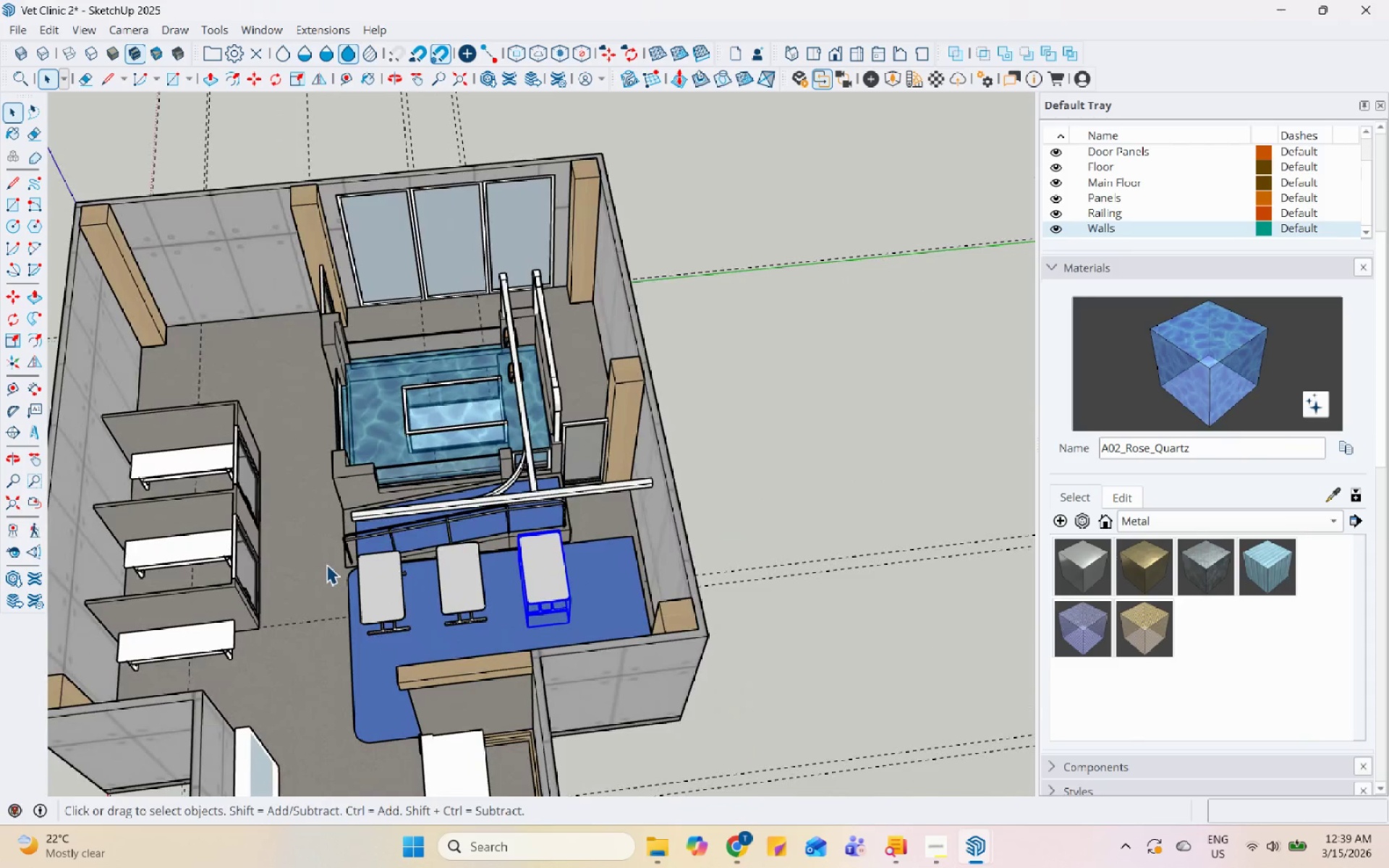 
key(Control+S)
 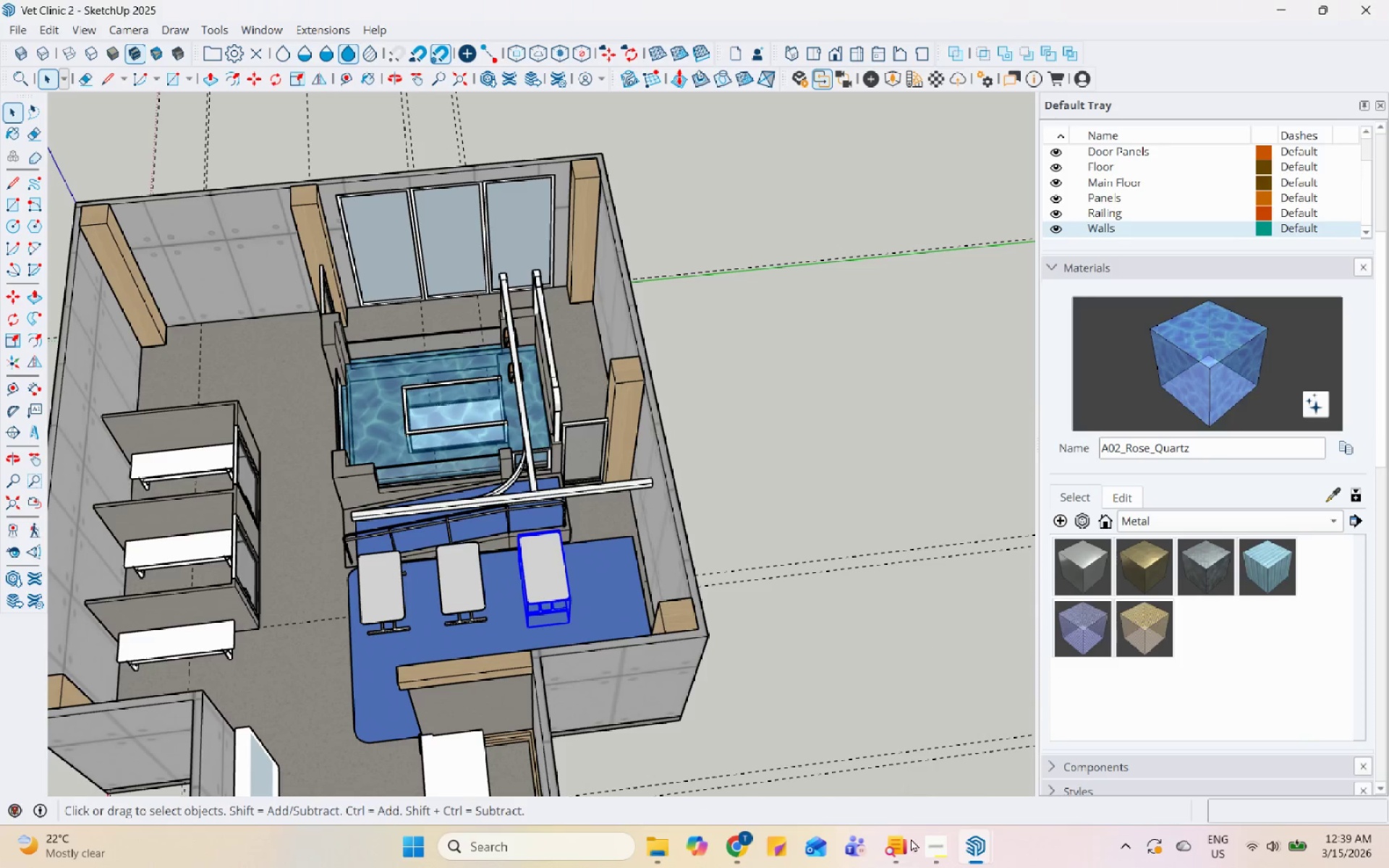 
left_click([949, 858])